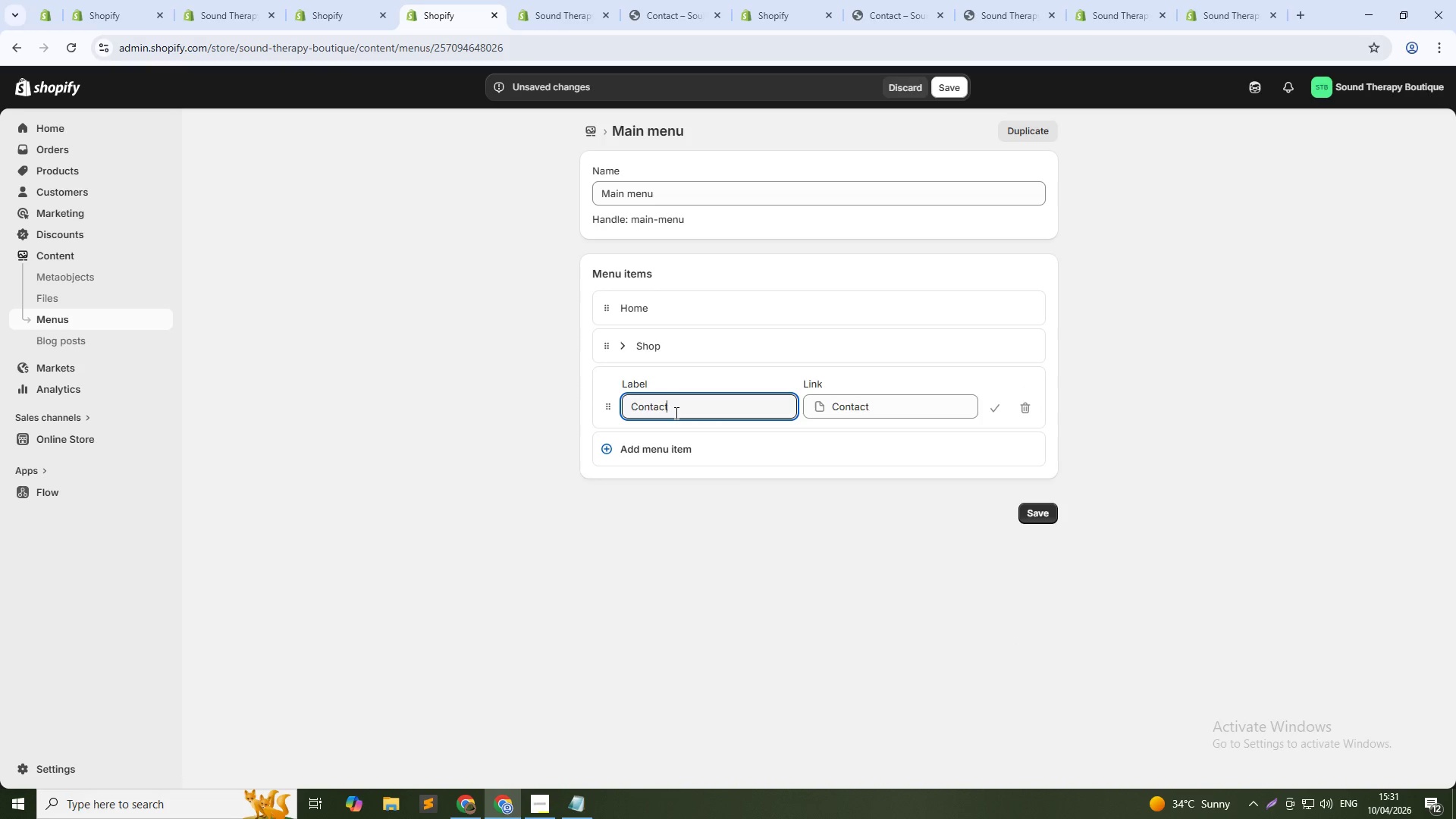 
double_click([675, 413])
 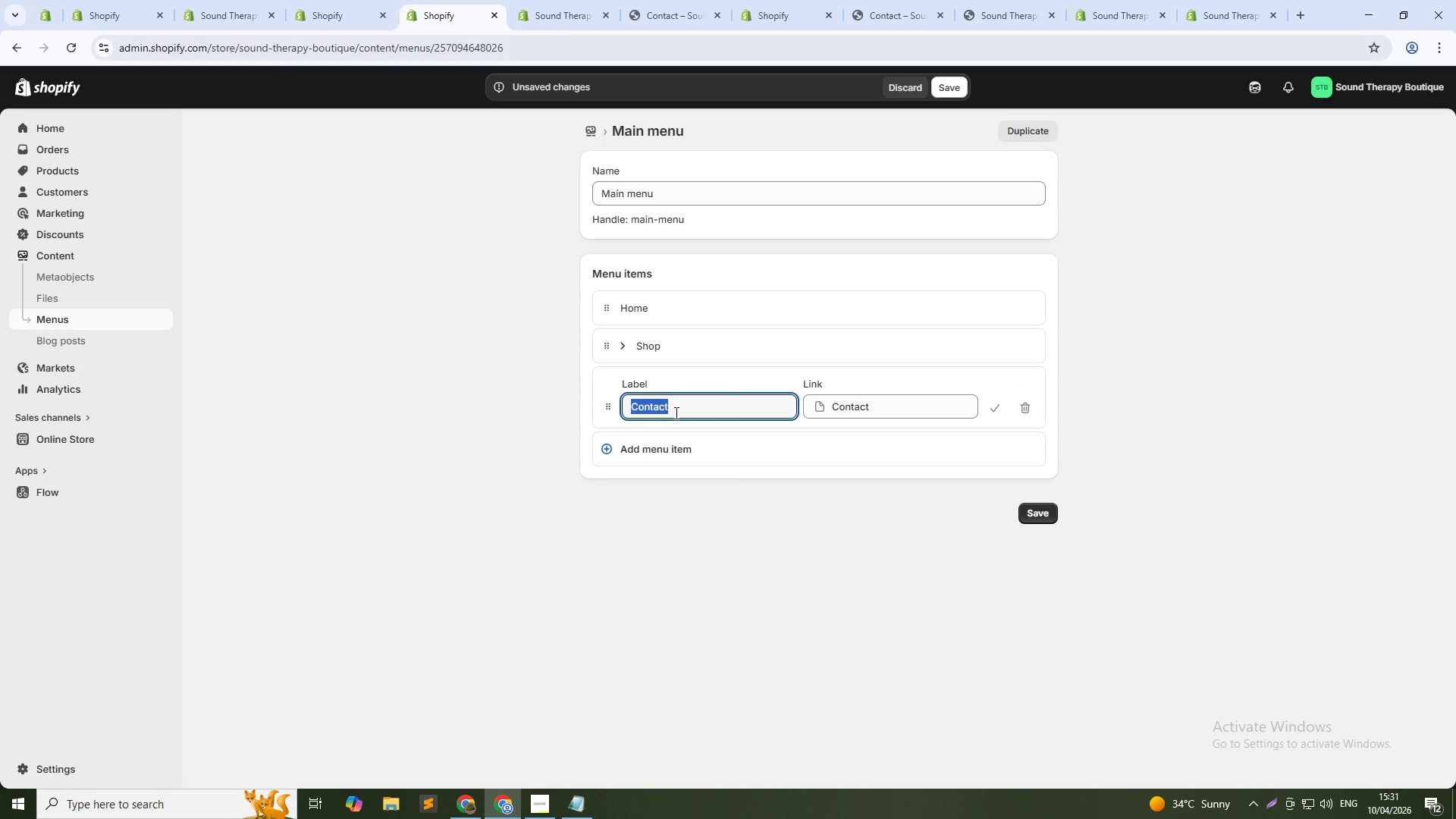 
triple_click([675, 413])
 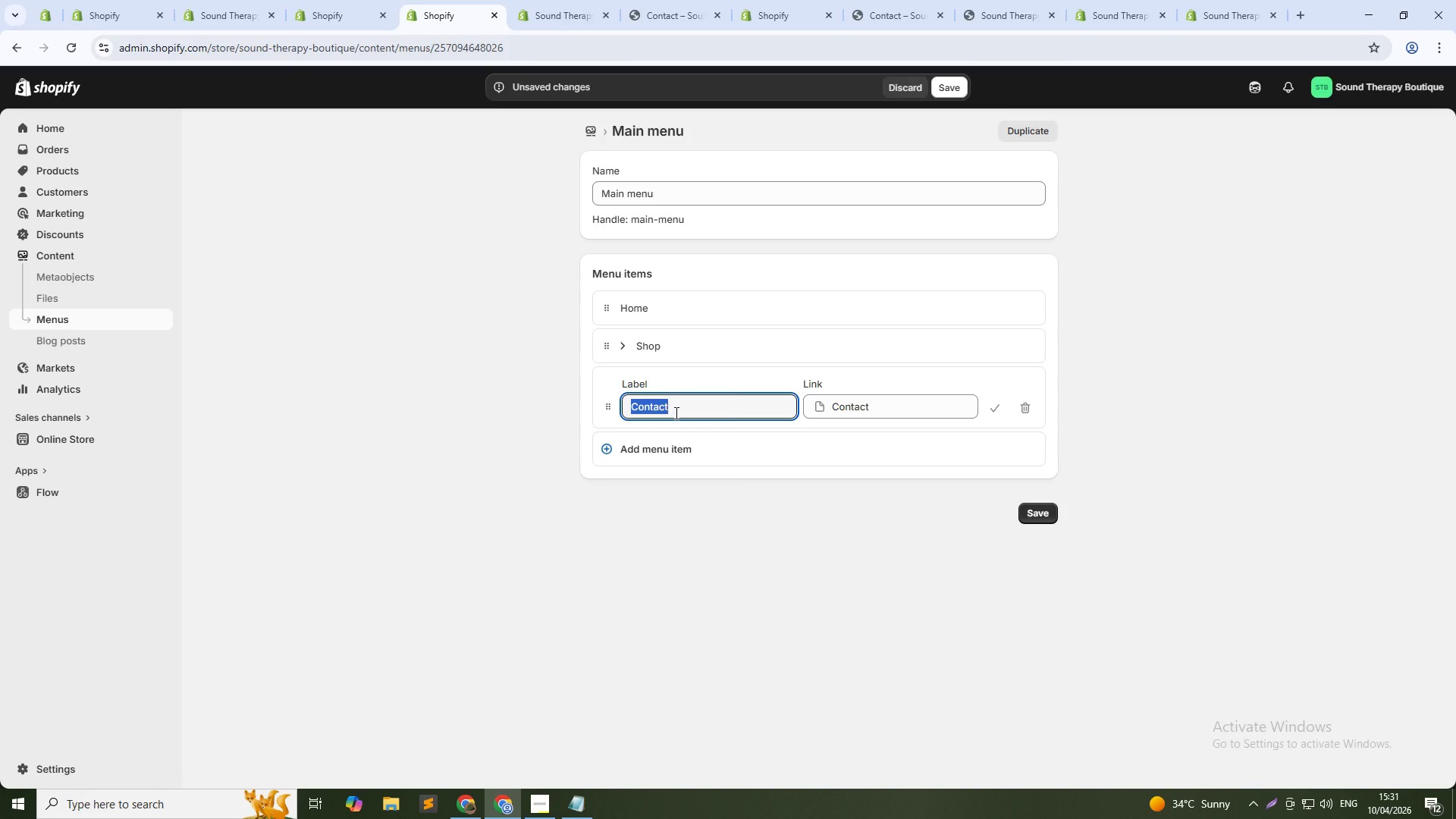 
type(Sound Therapy)
 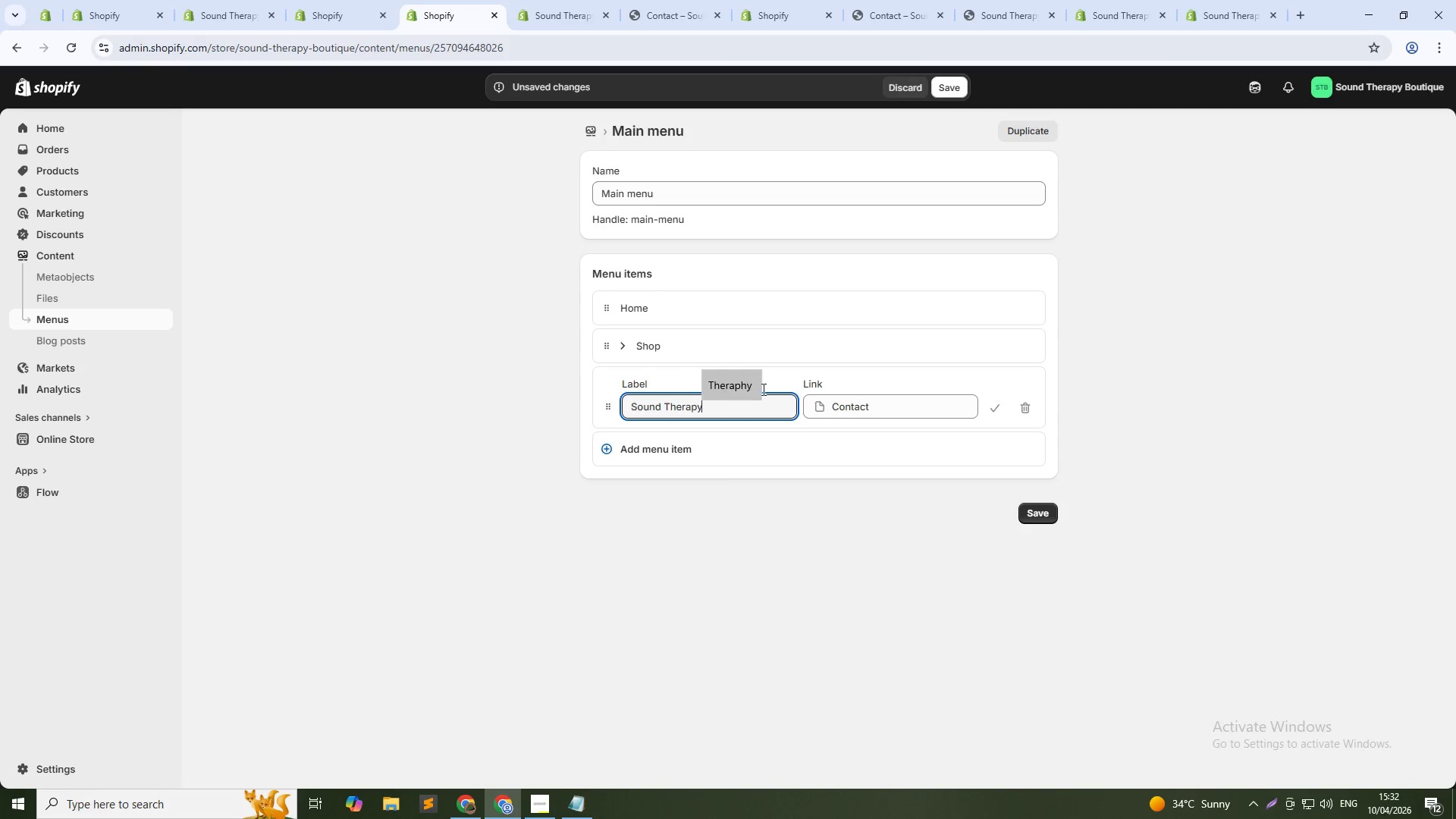 
left_click([845, 405])
 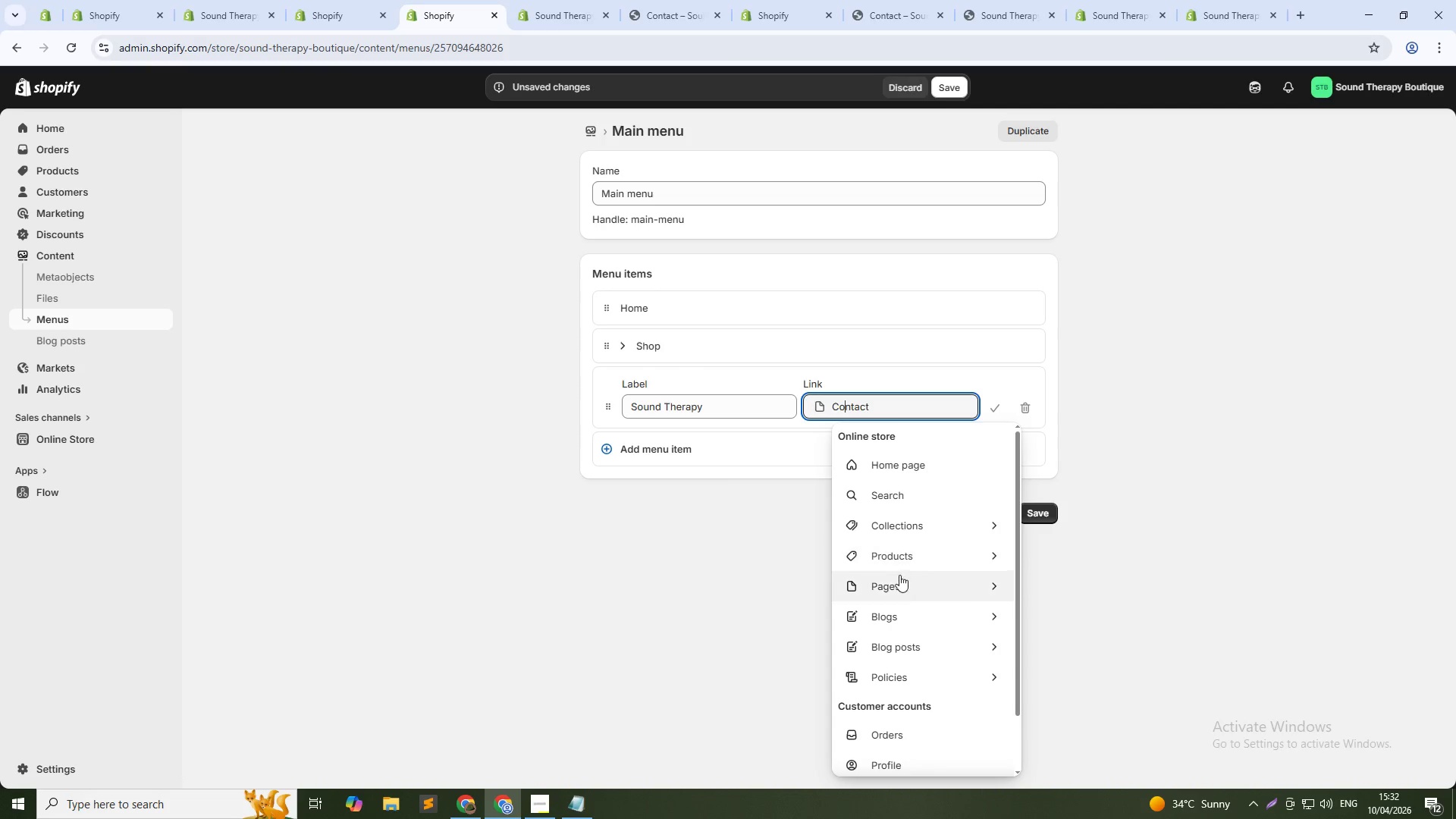 
left_click([899, 584])
 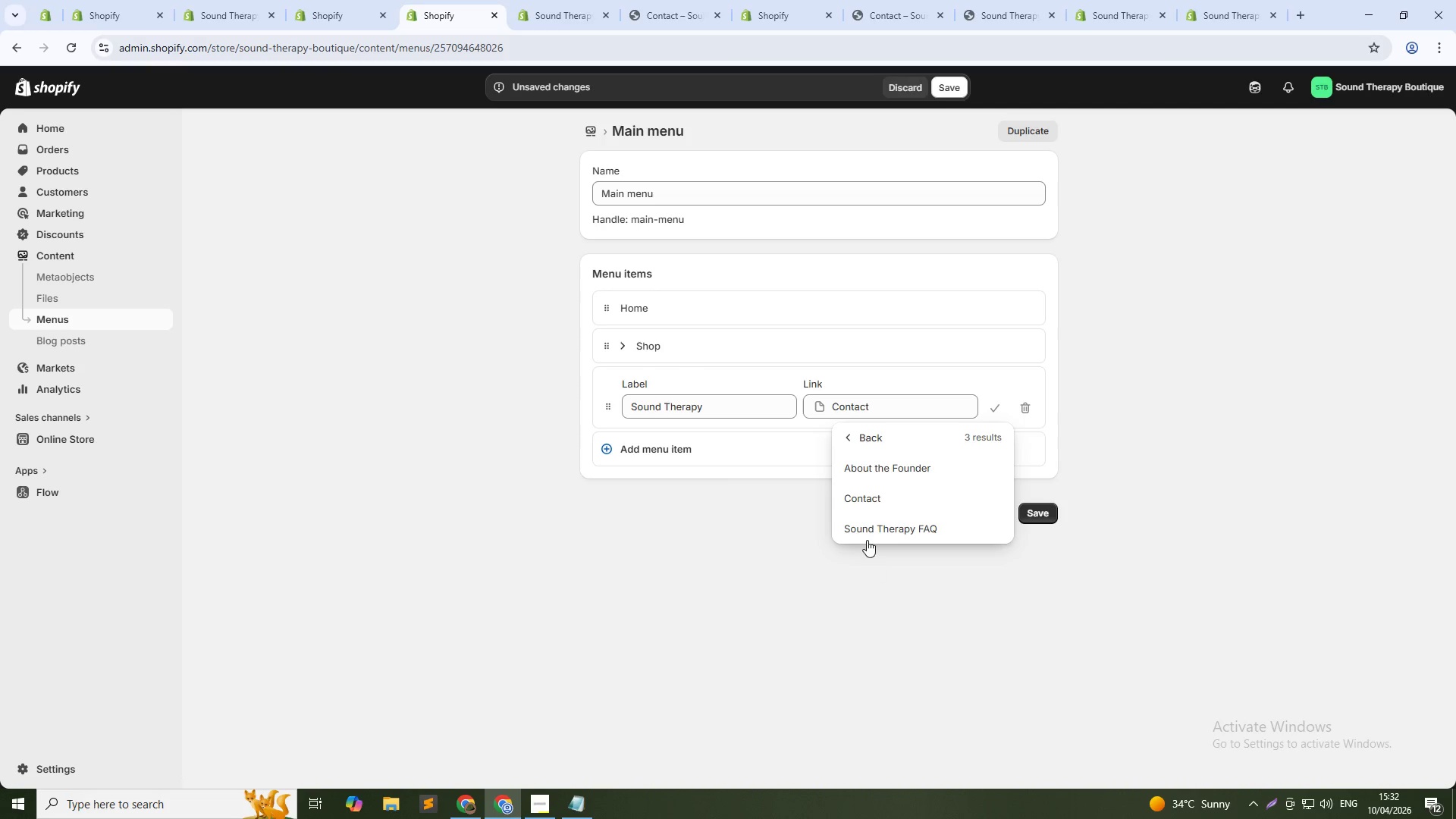 
left_click([880, 523])
 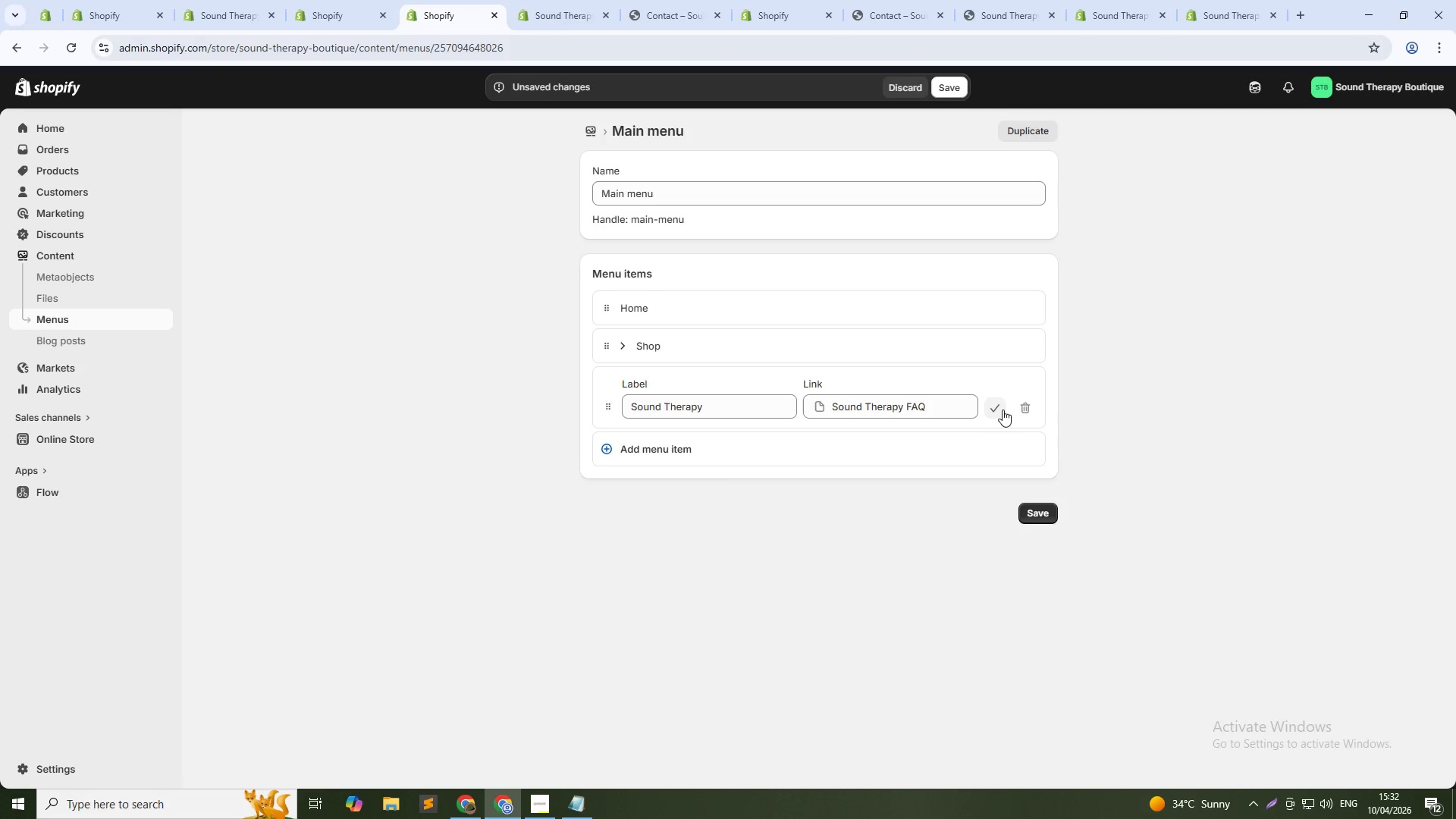 
left_click([992, 407])
 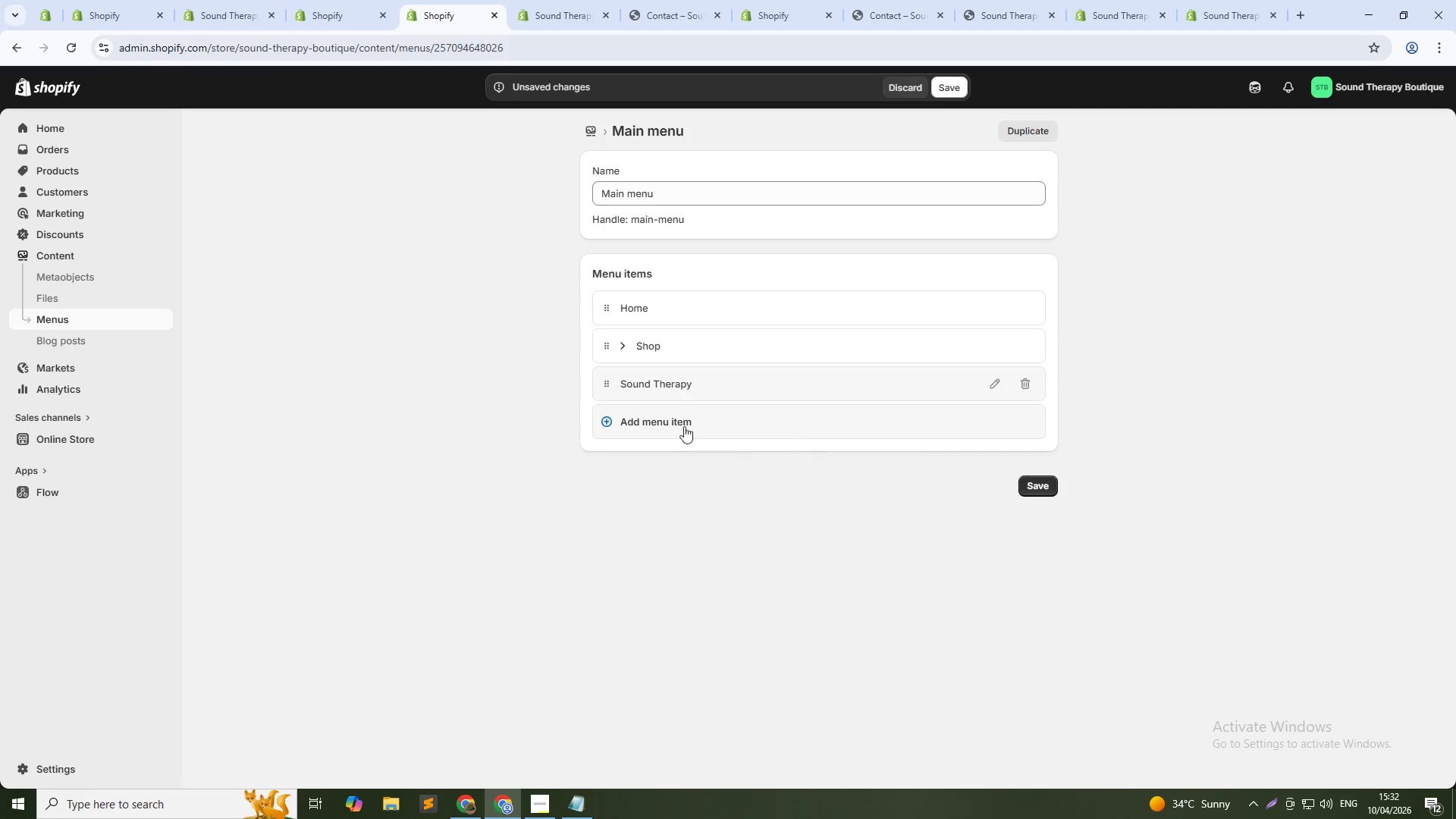 
left_click([682, 422])
 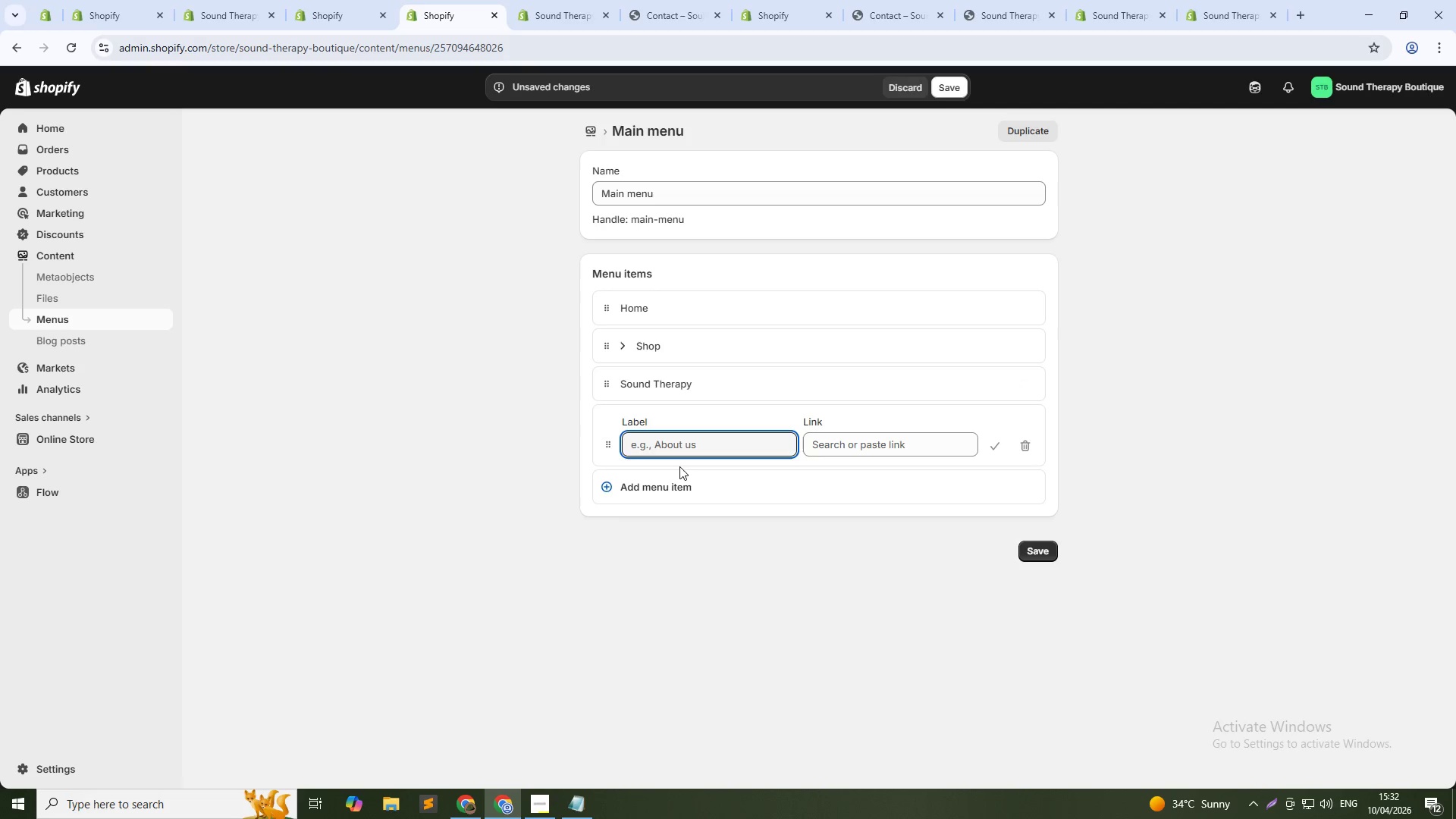 
type(About)
 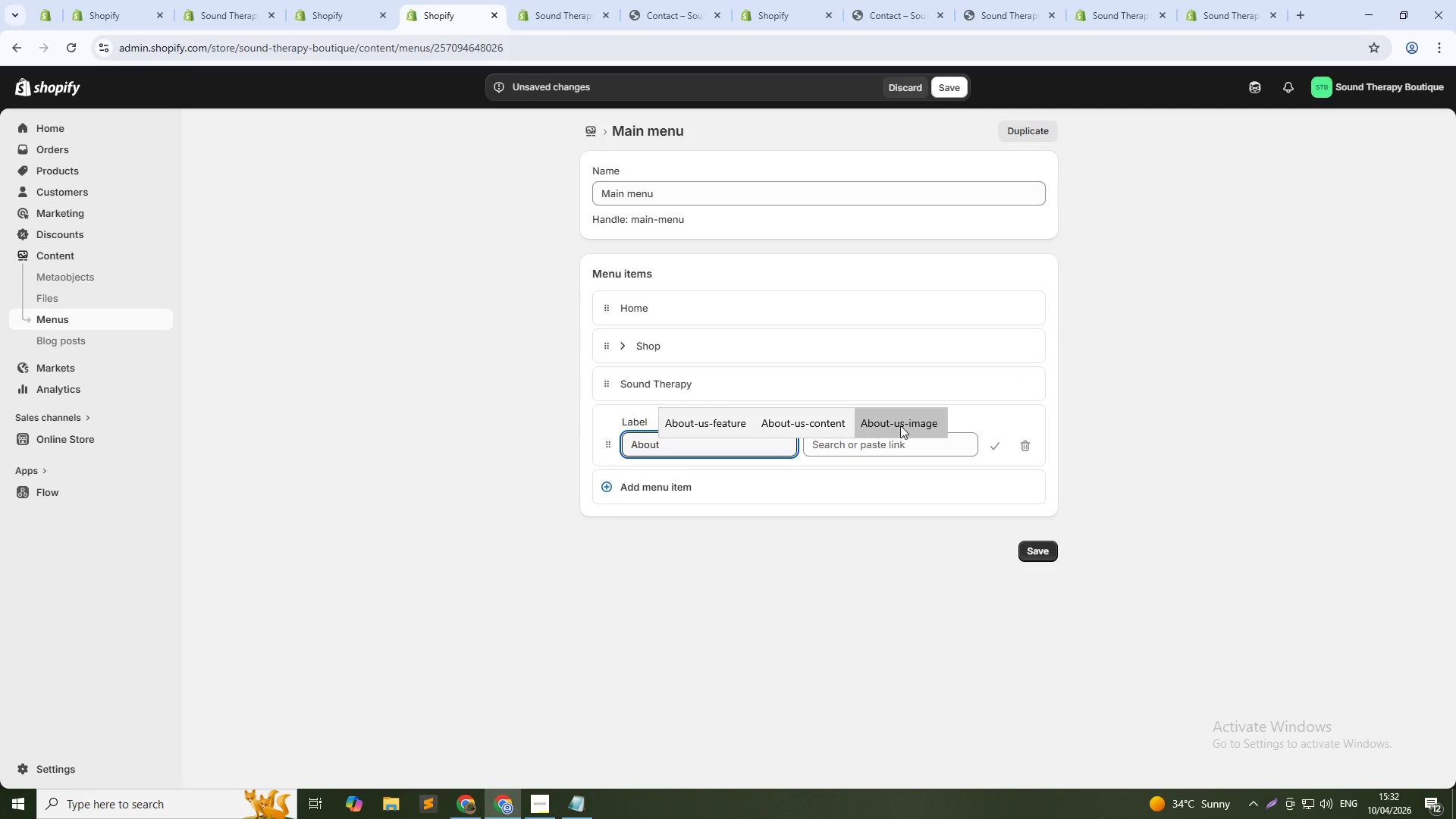 
left_click([967, 448])
 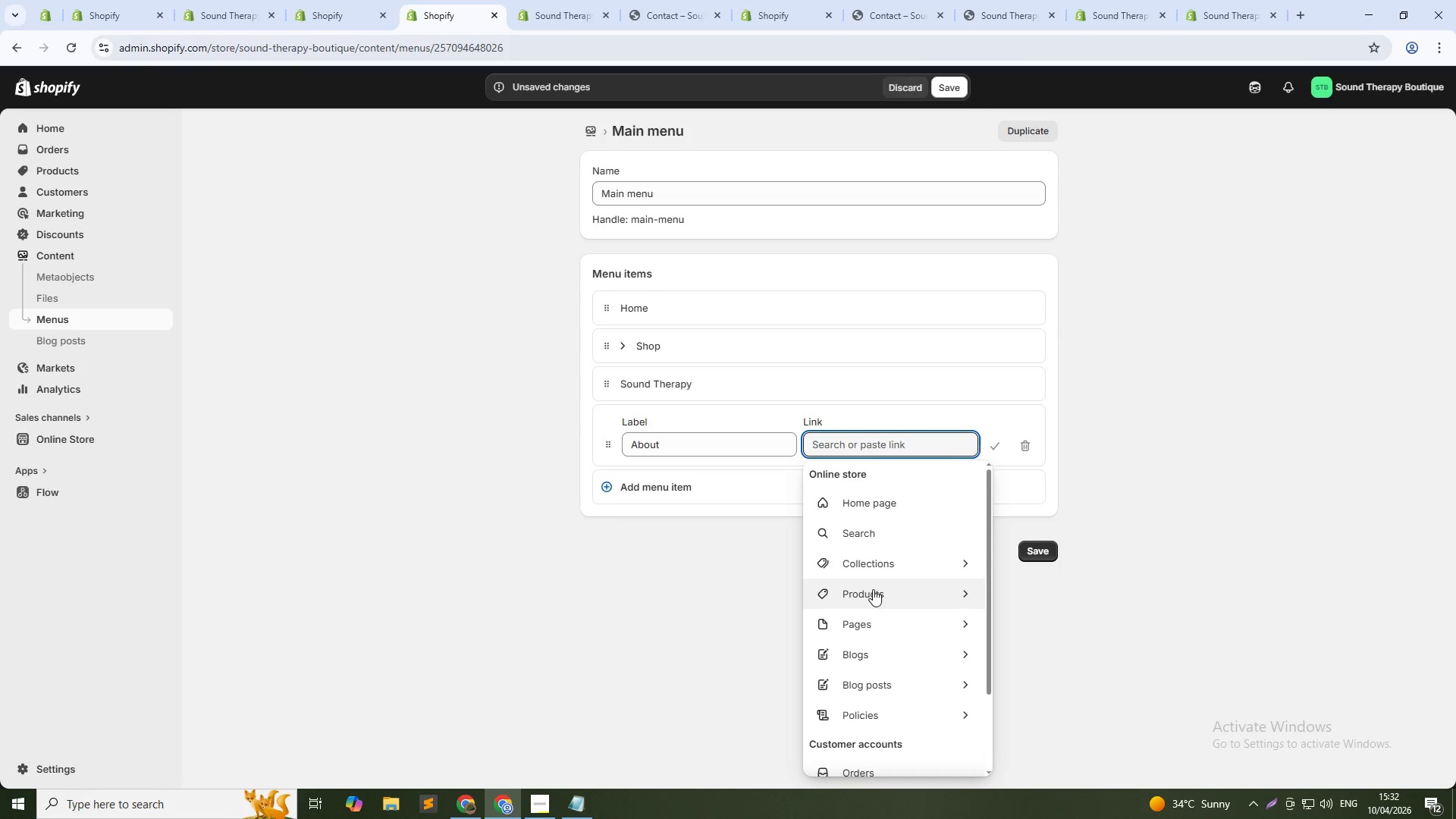 
left_click([874, 620])
 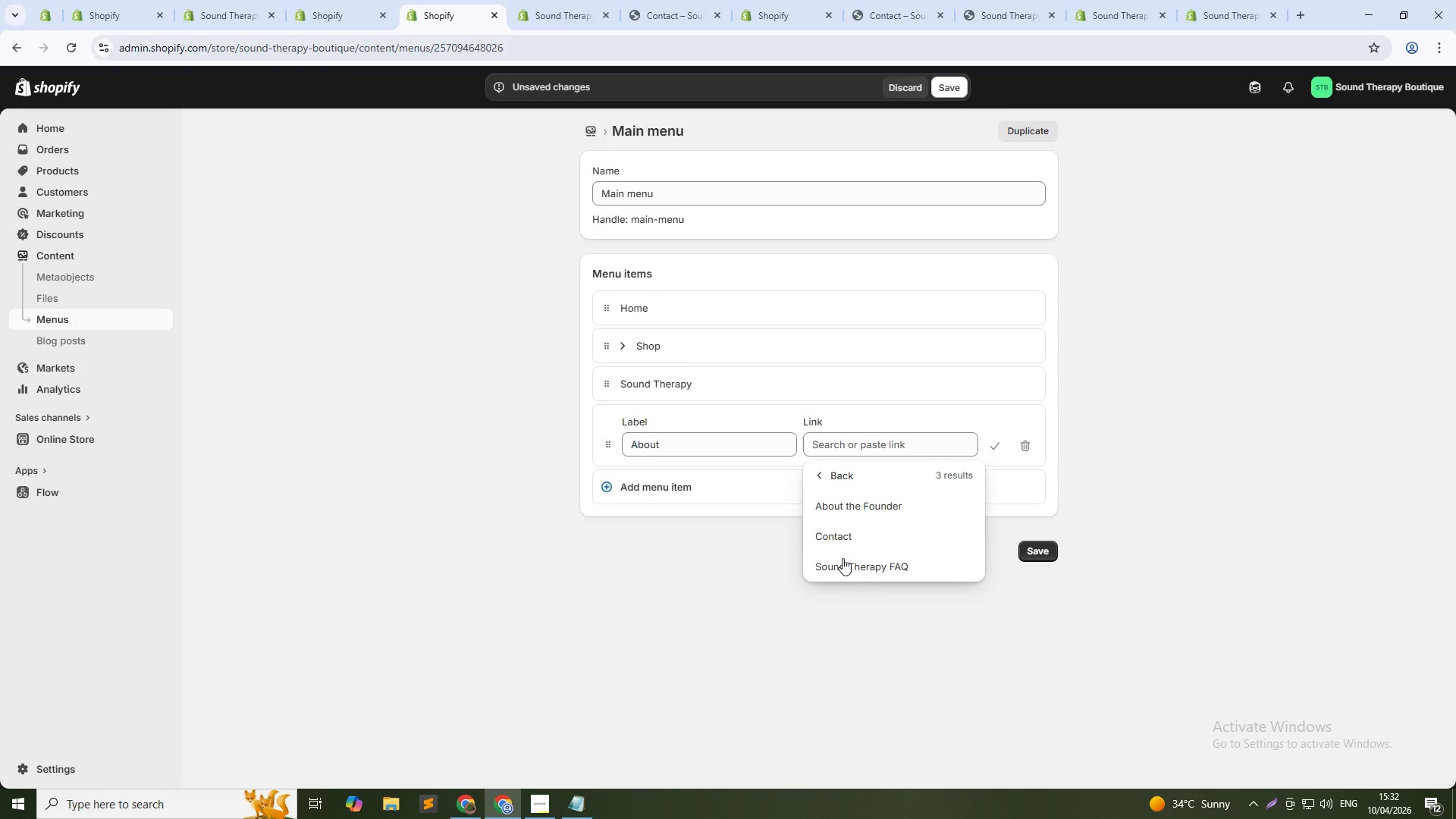 
left_click([855, 510])
 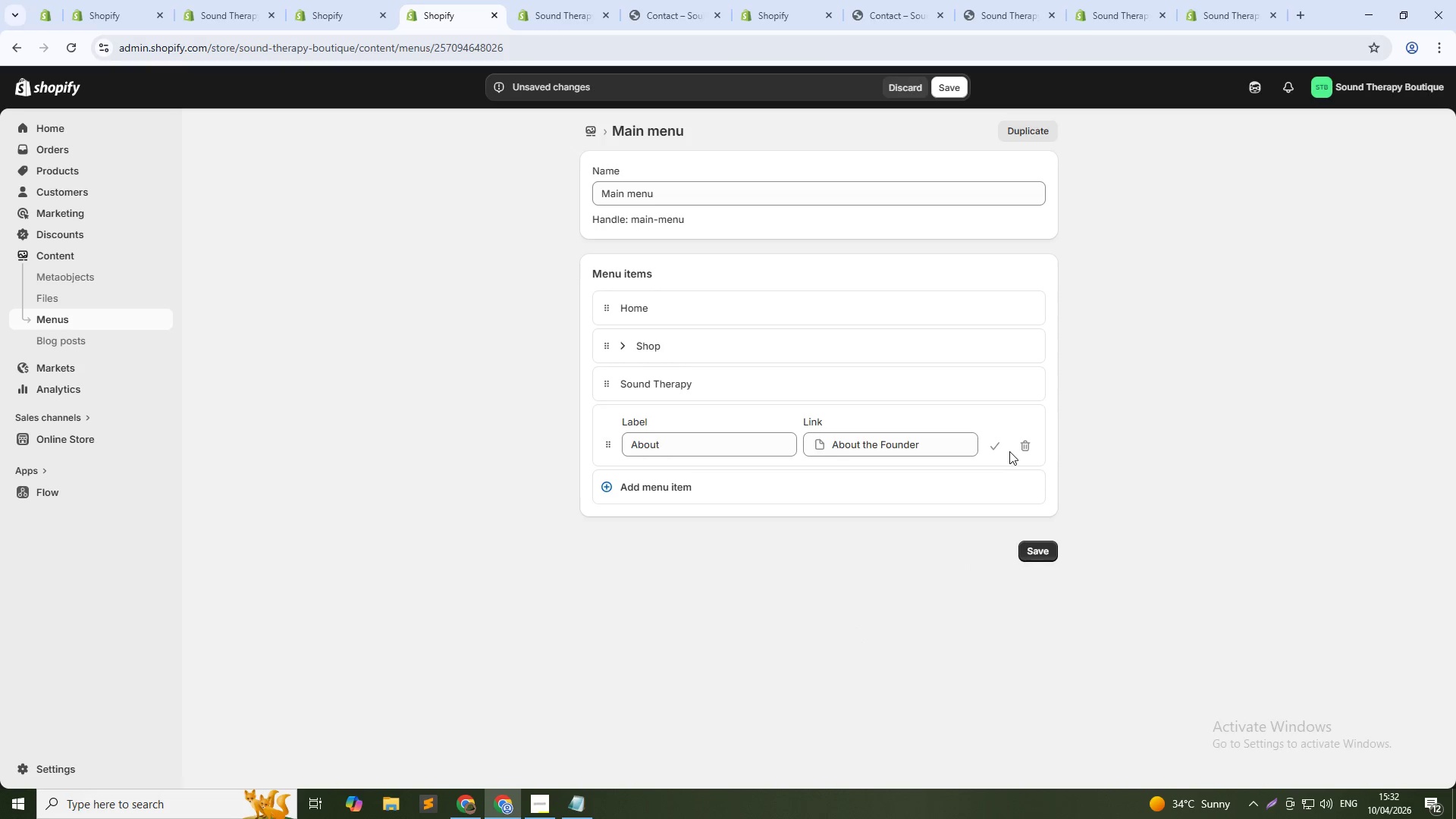 
left_click([987, 447])
 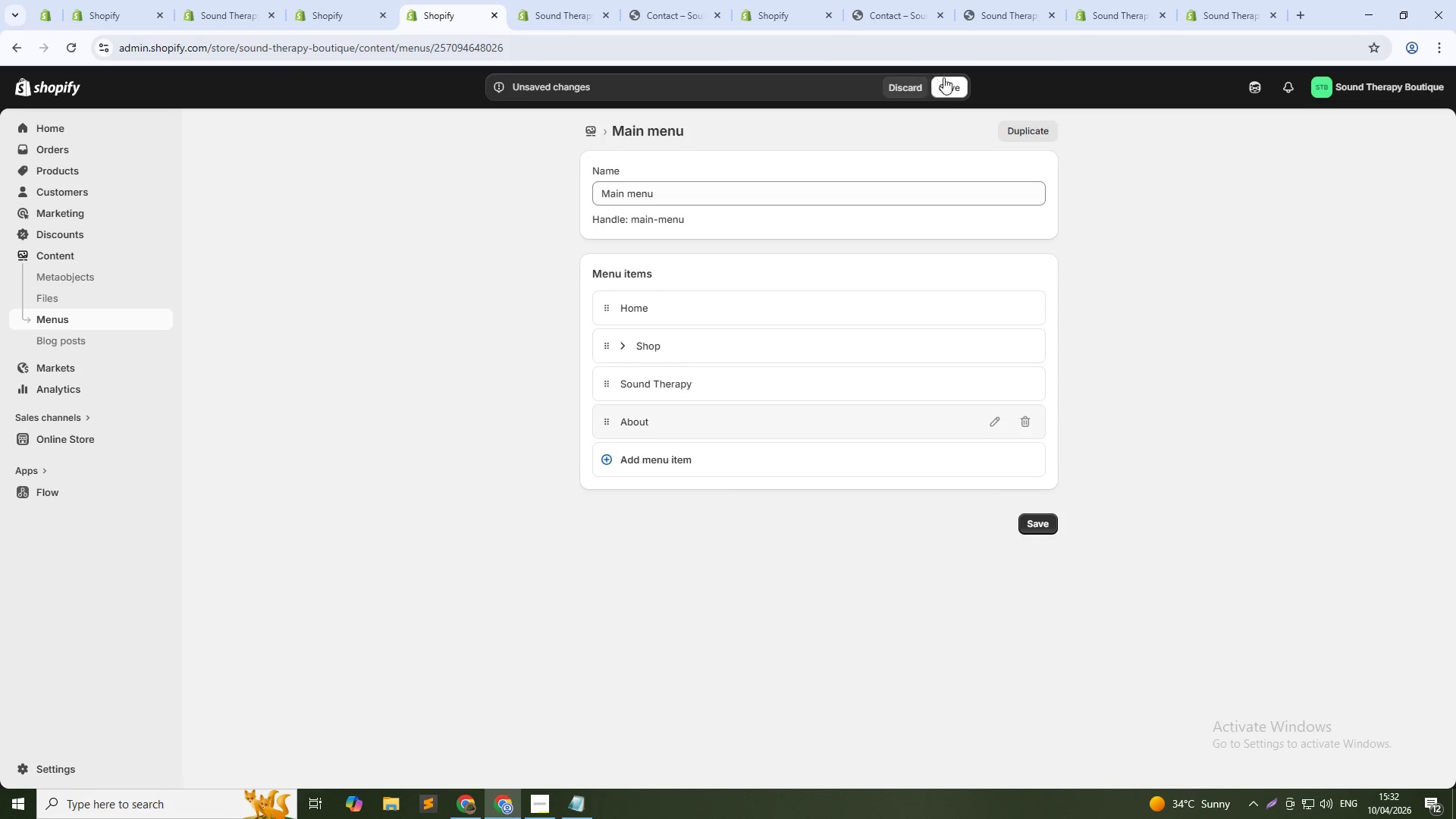 
left_click([953, 87])
 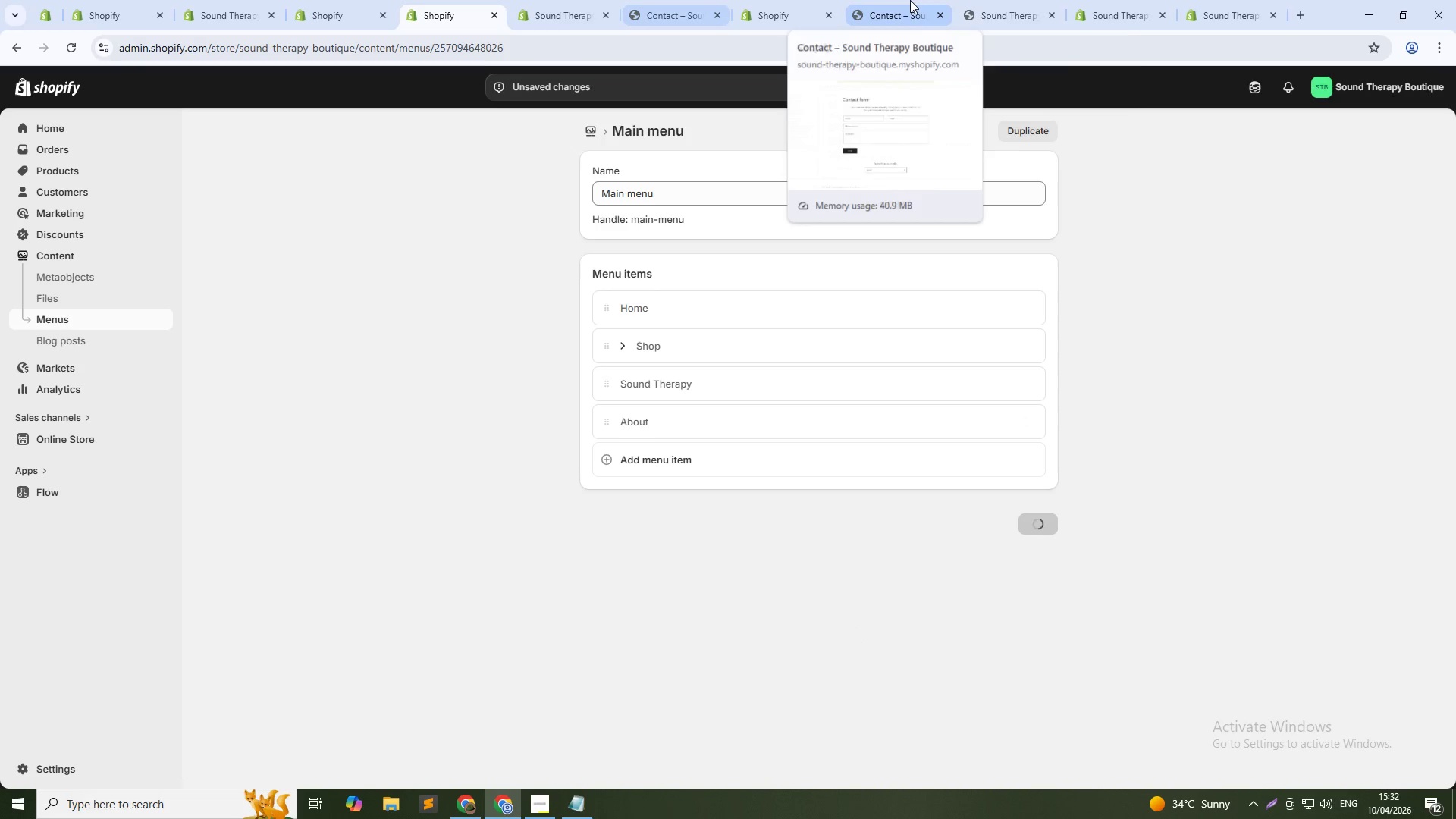 
left_click([1006, 2])
 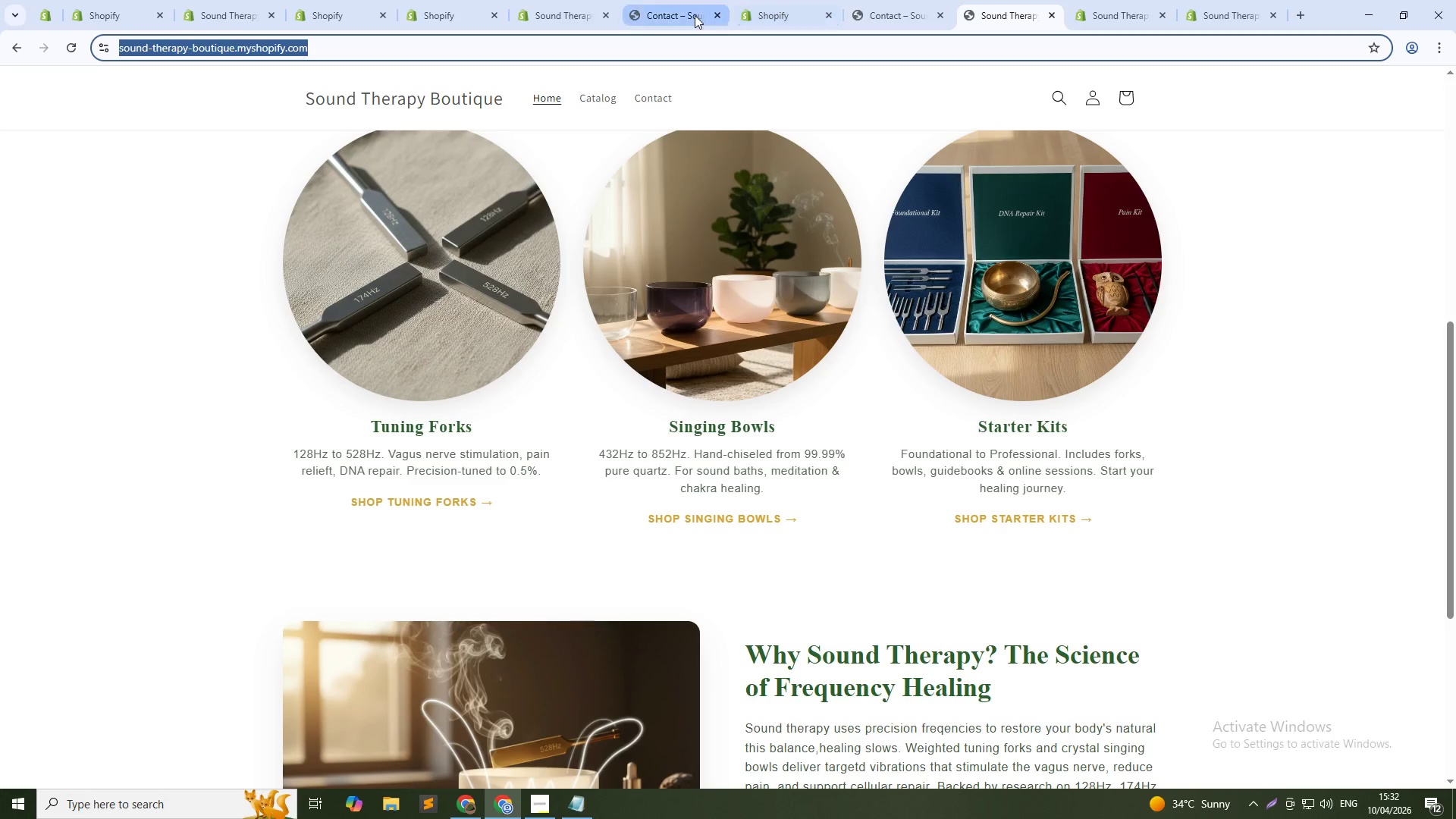 
key(NumpadEnter)
 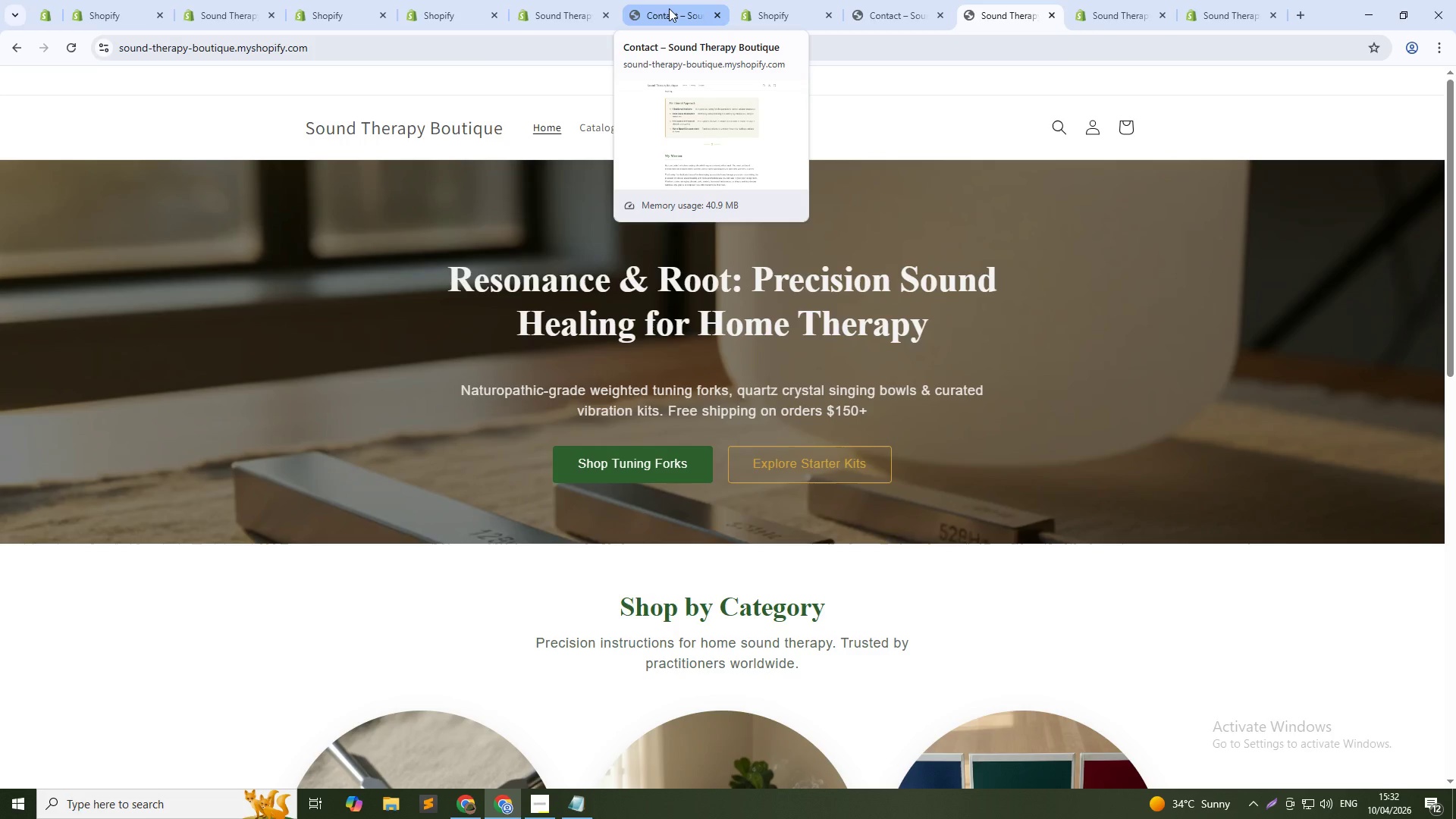 
wait(15.81)
 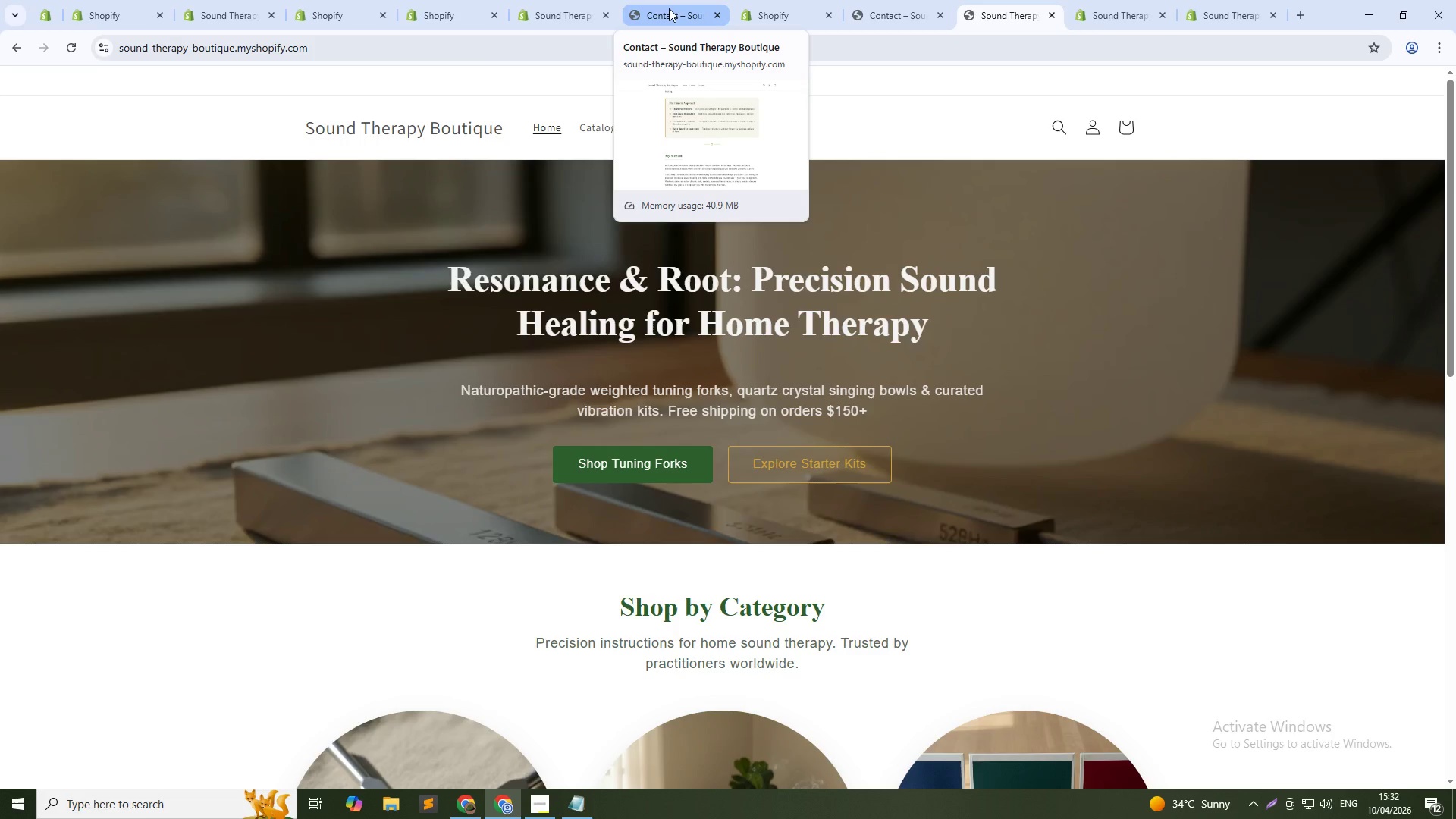 
left_click([908, 0])
 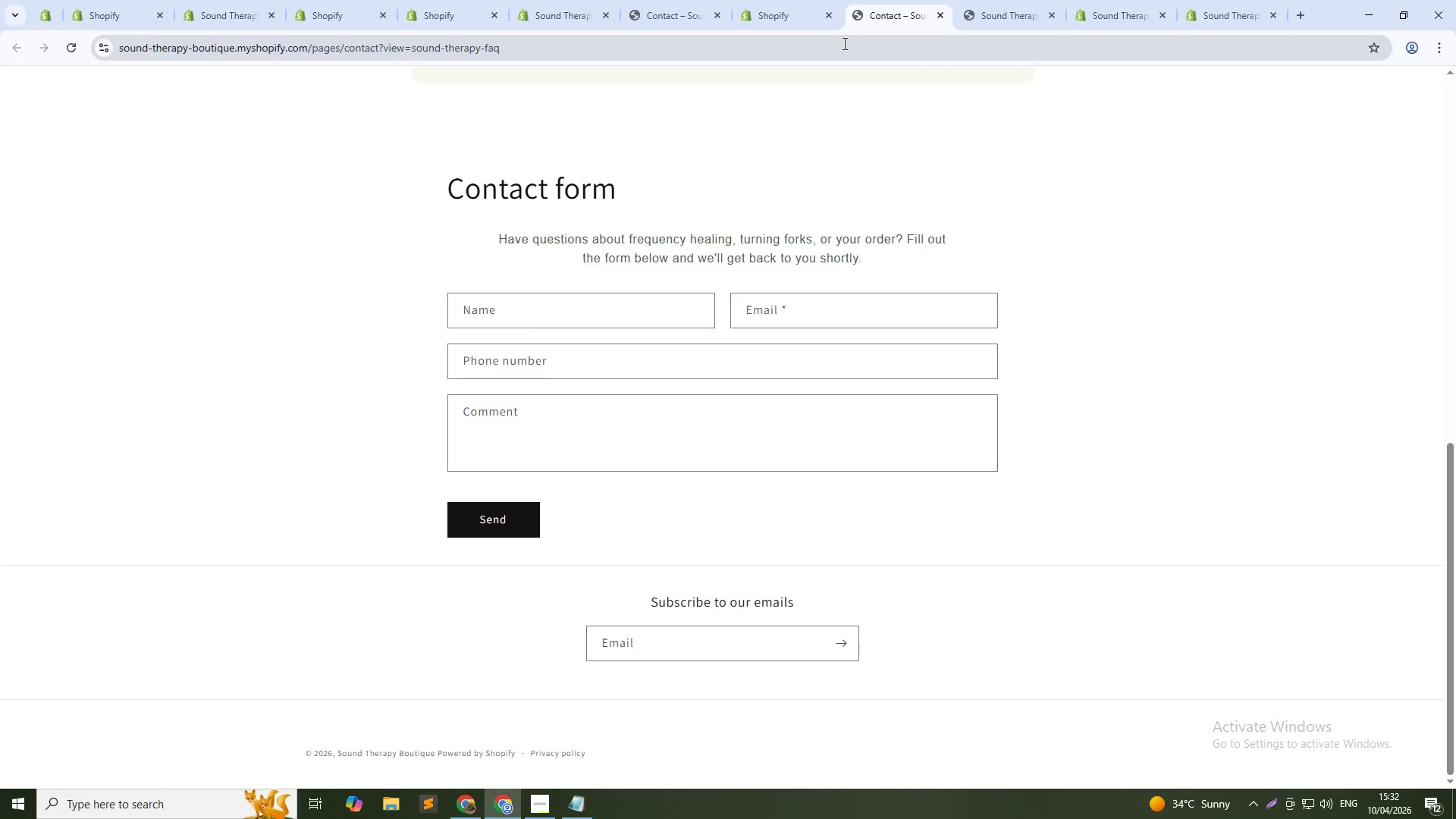 
key(NumpadEnter)
 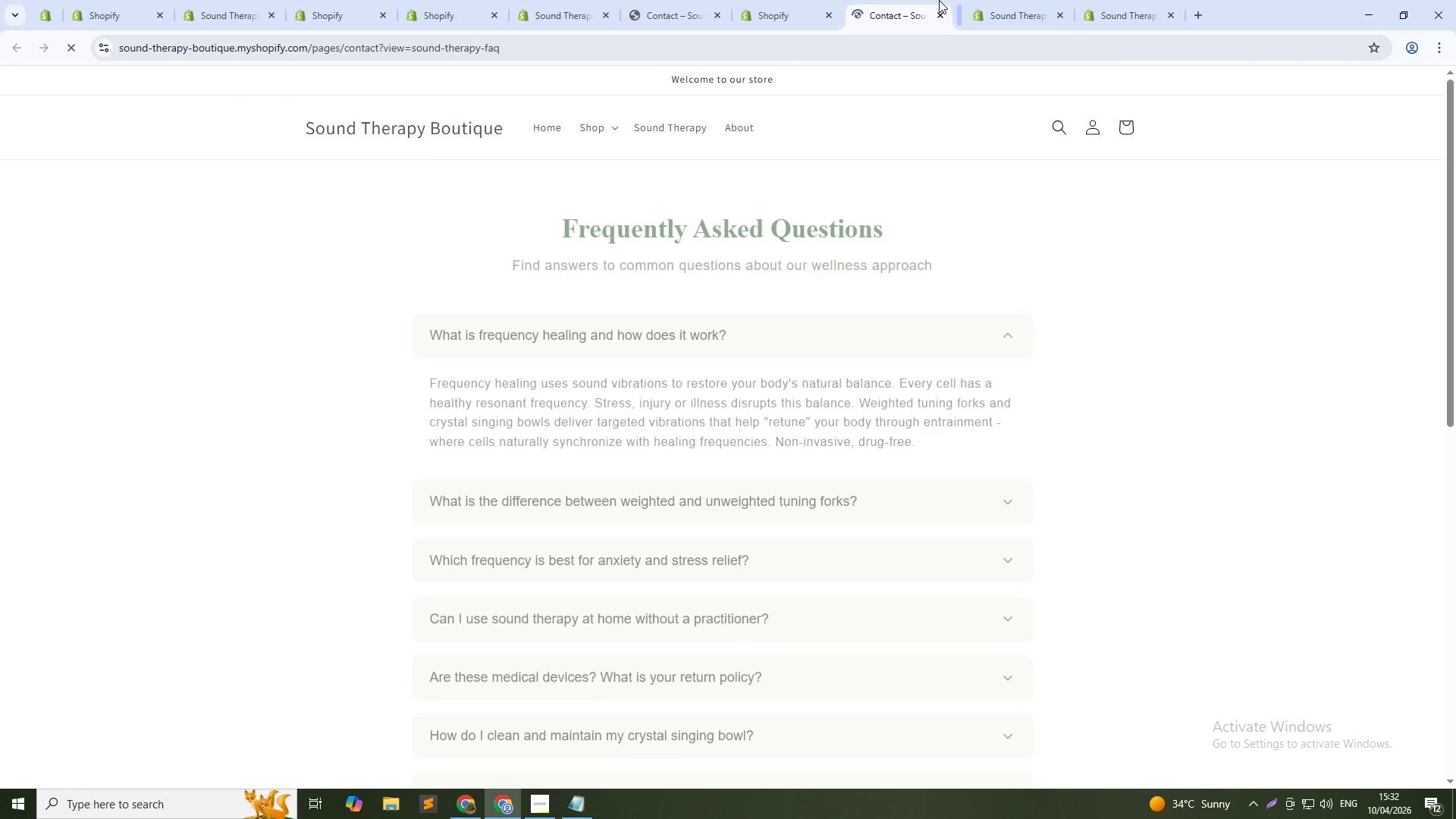 
middle_click([913, 0])
 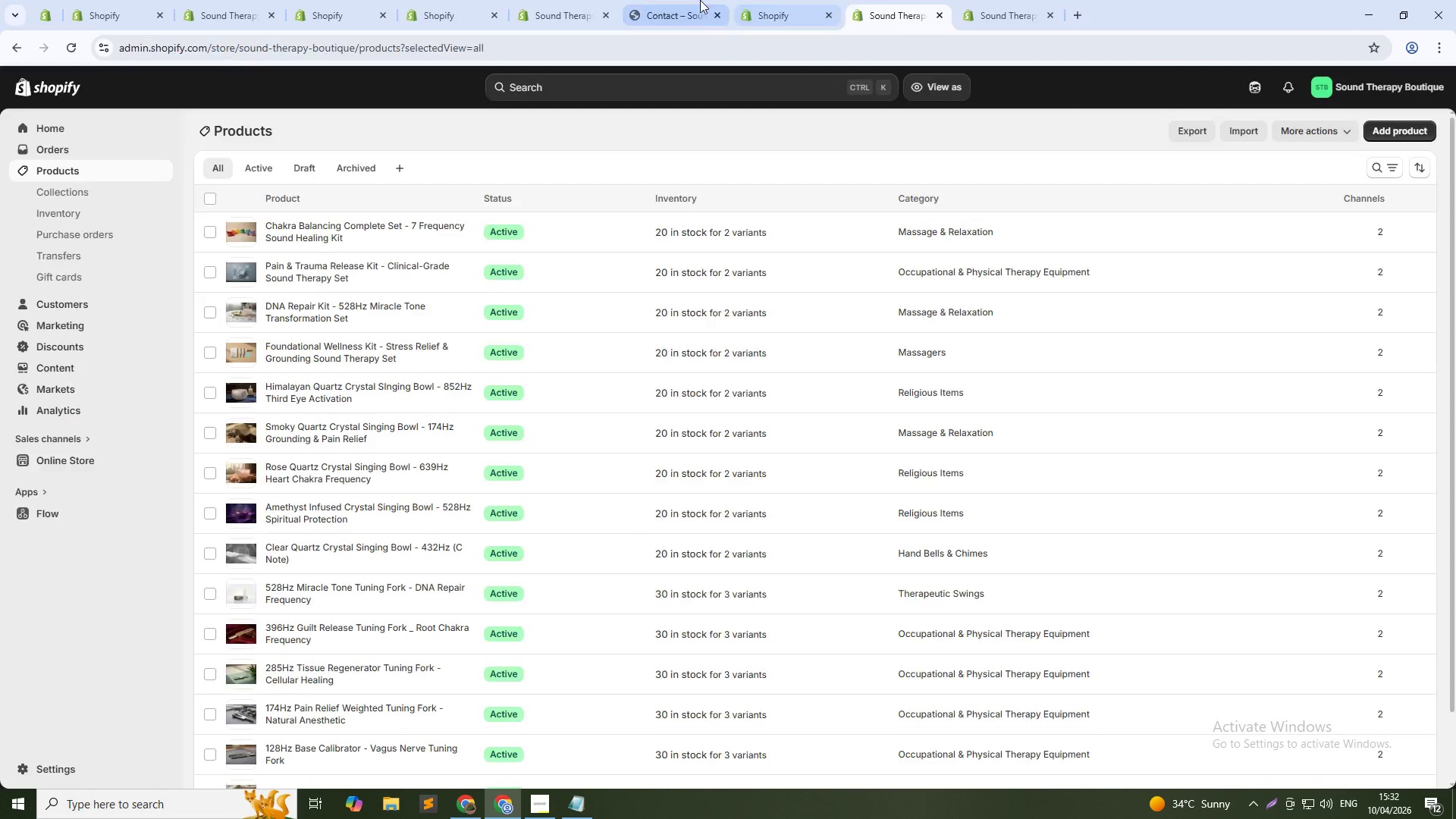 
left_click([698, 0])
 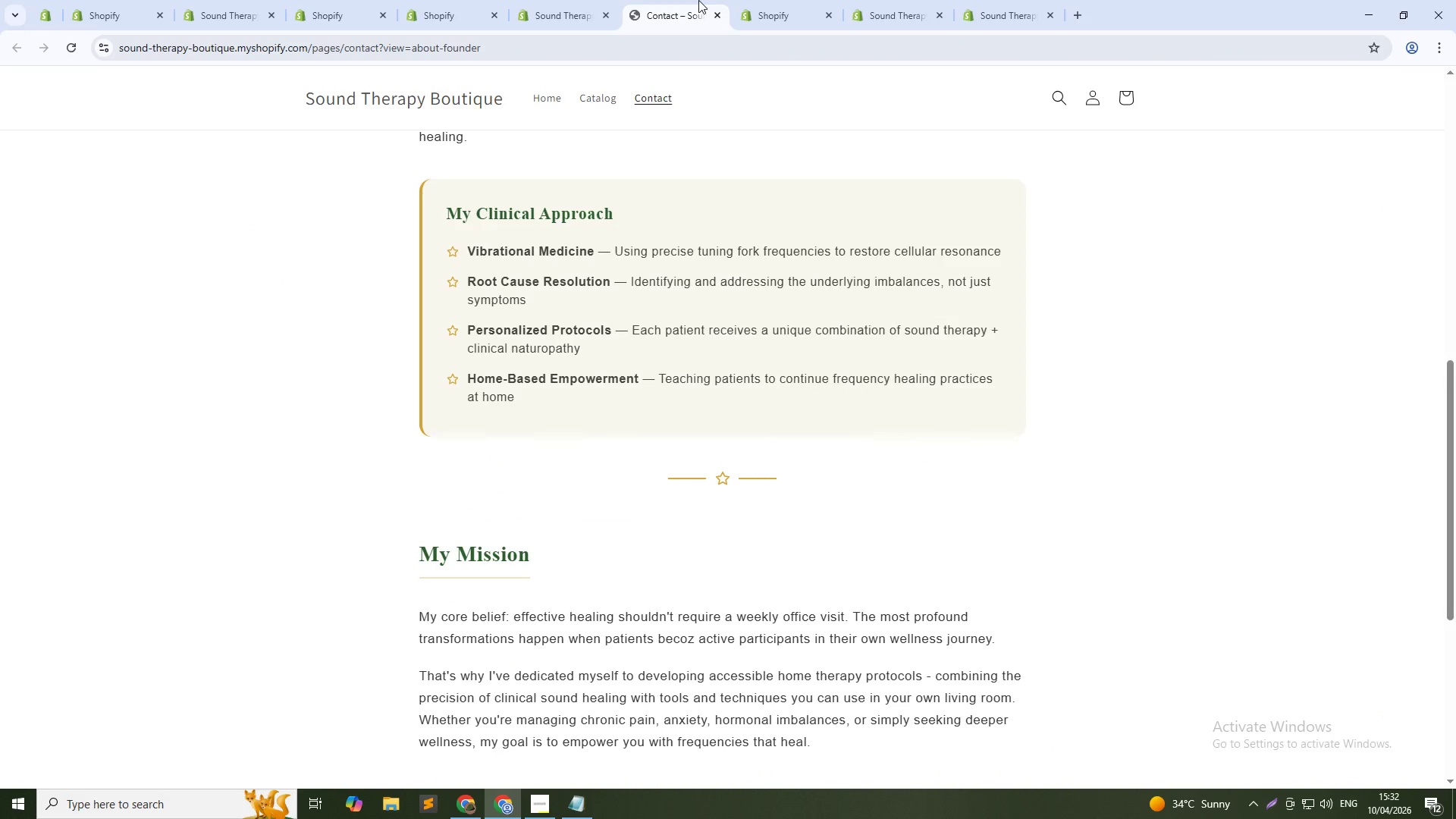 
middle_click([698, 0])
 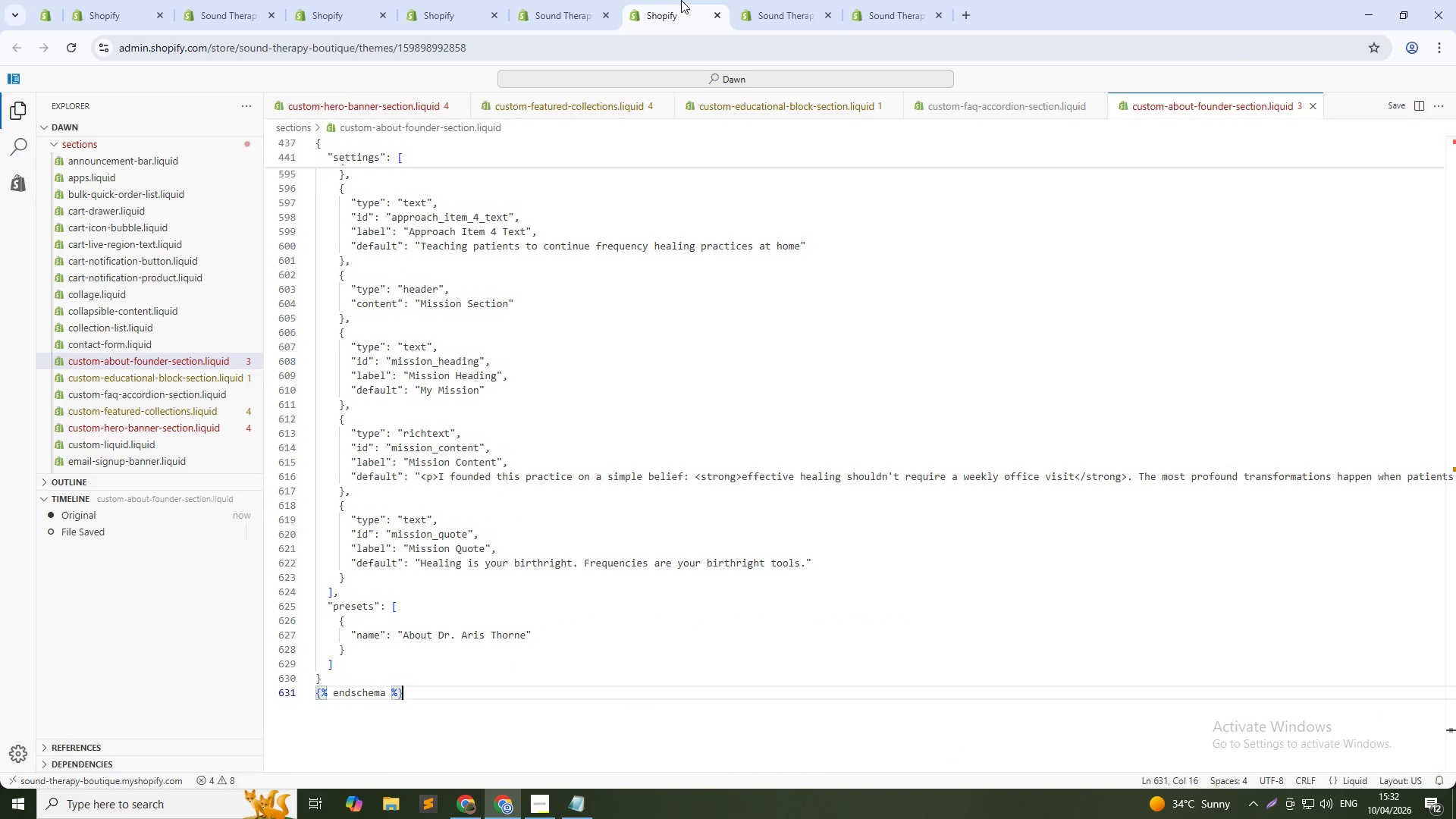 
left_click([674, 0])
 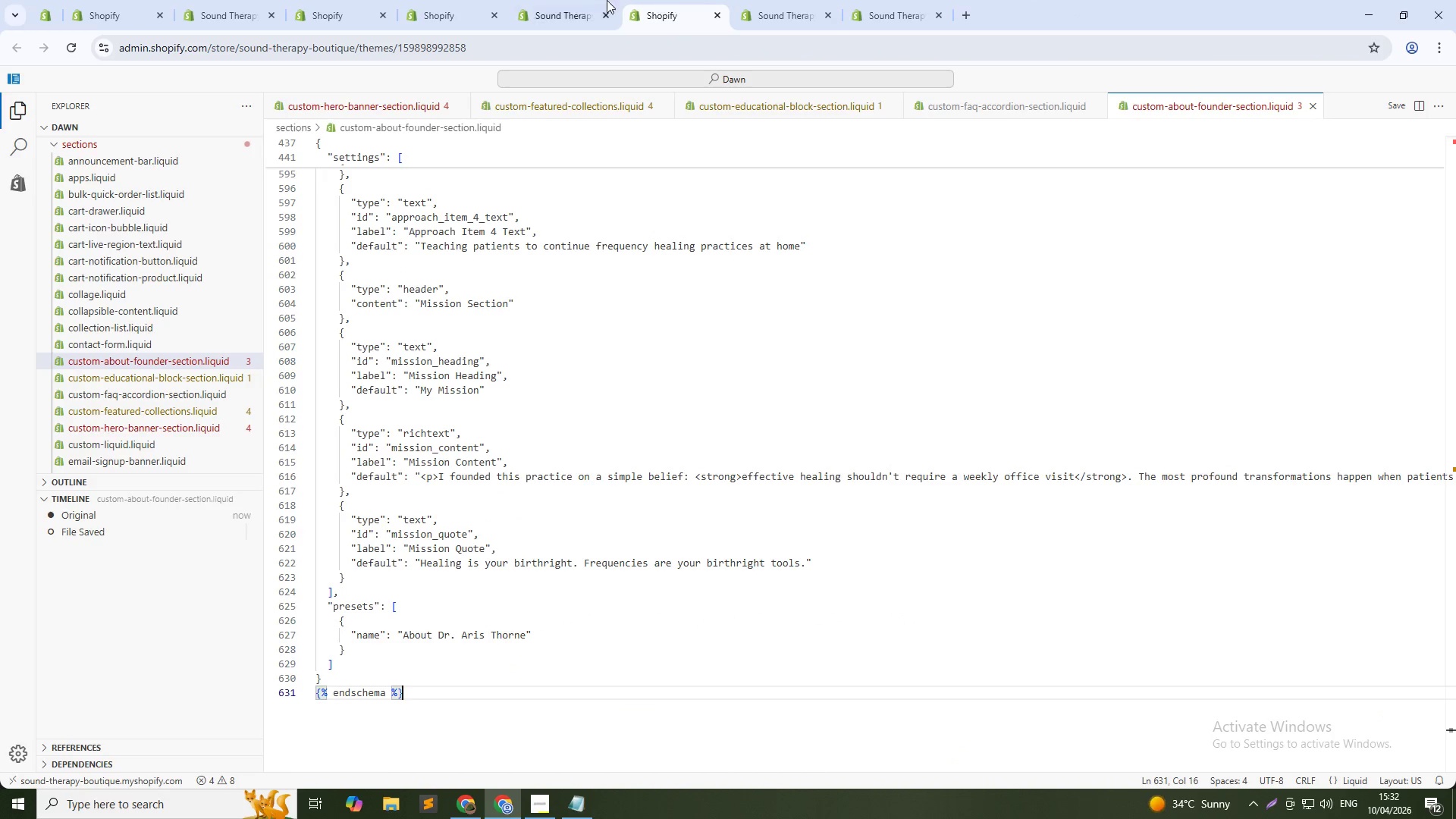 
left_click([591, 0])
 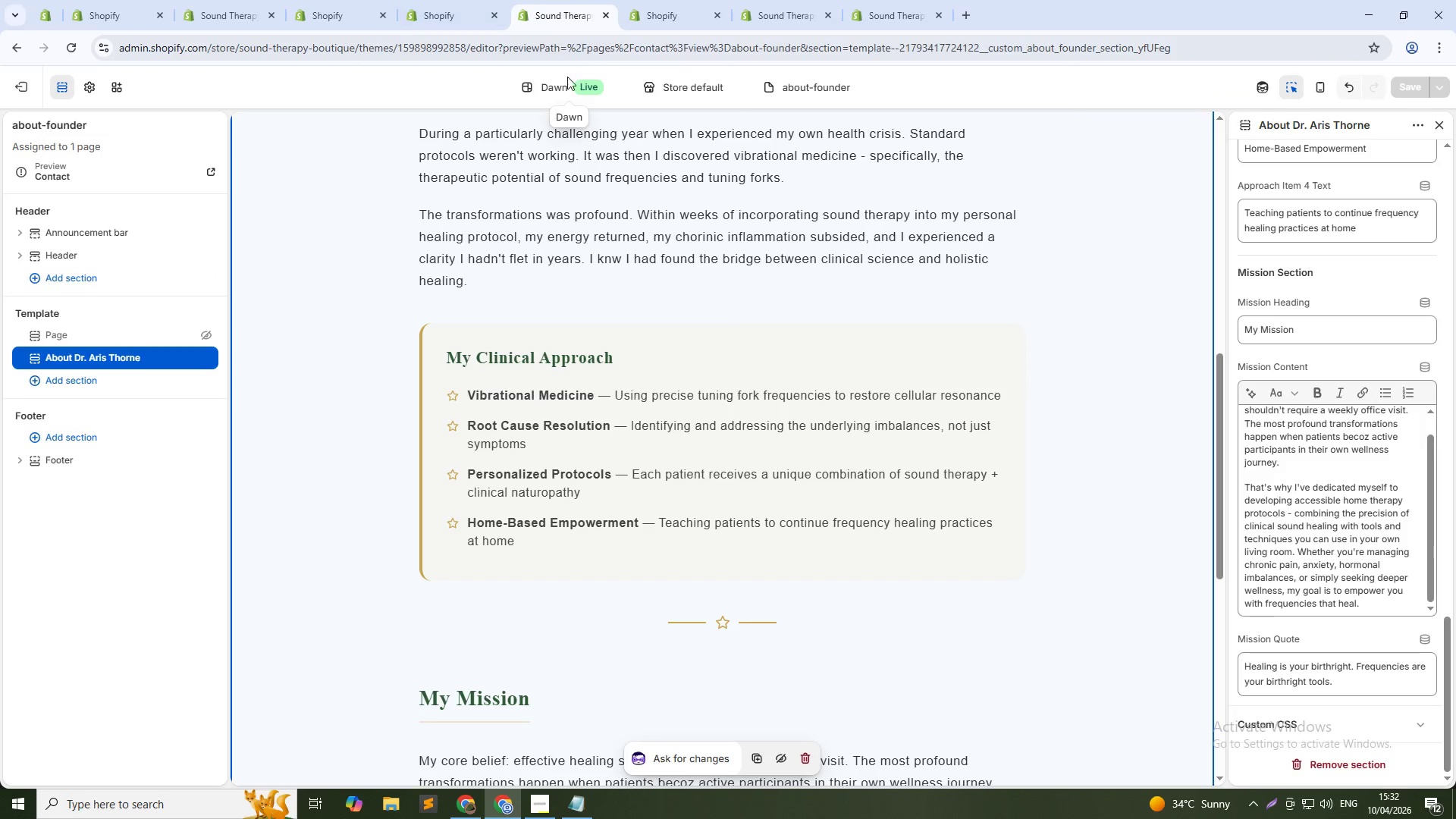 
scroll: coordinate [580, 201], scroll_direction: up, amount: 3.0
 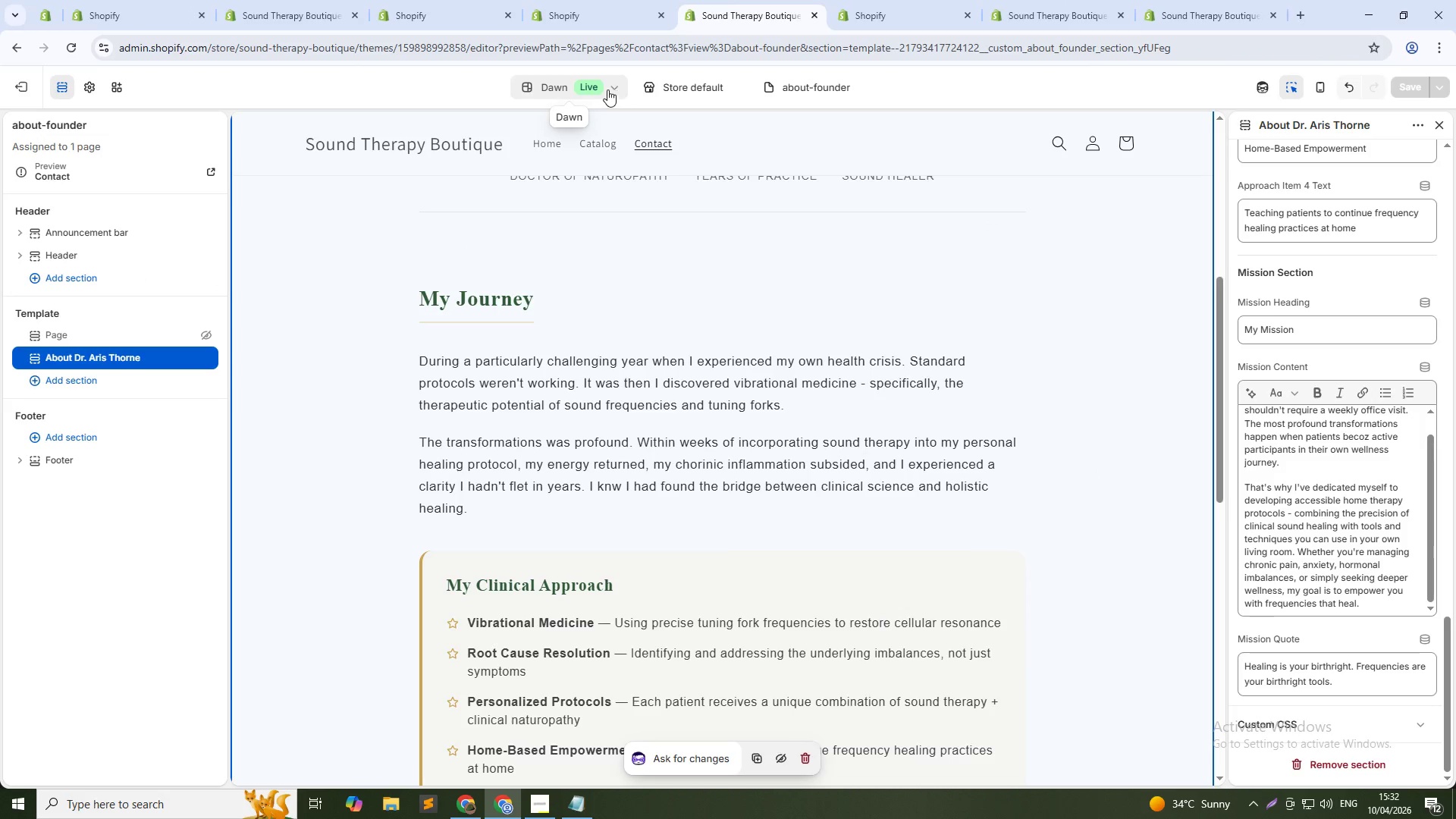 
left_click([605, 89])
 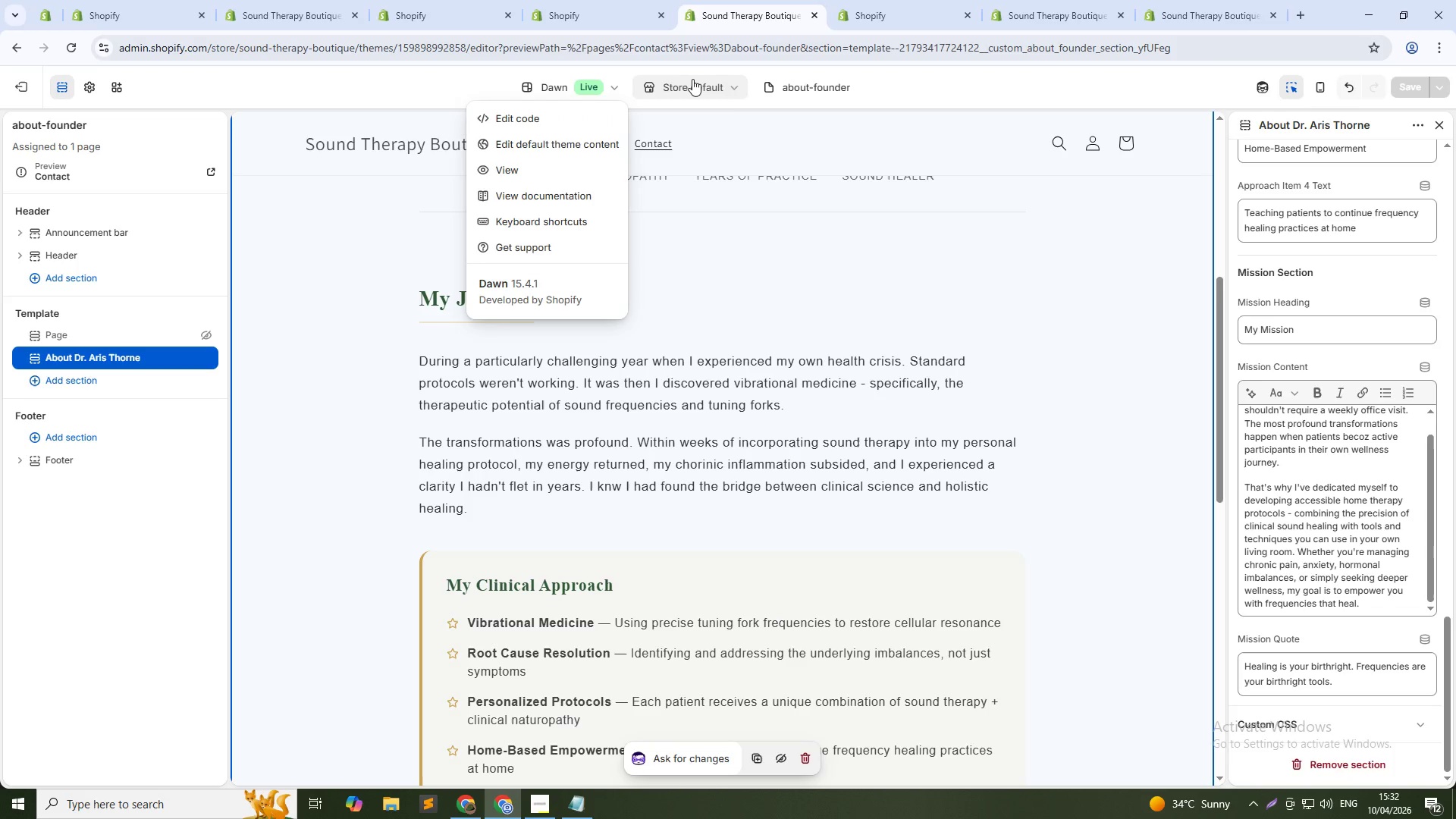 
left_click([695, 79])
 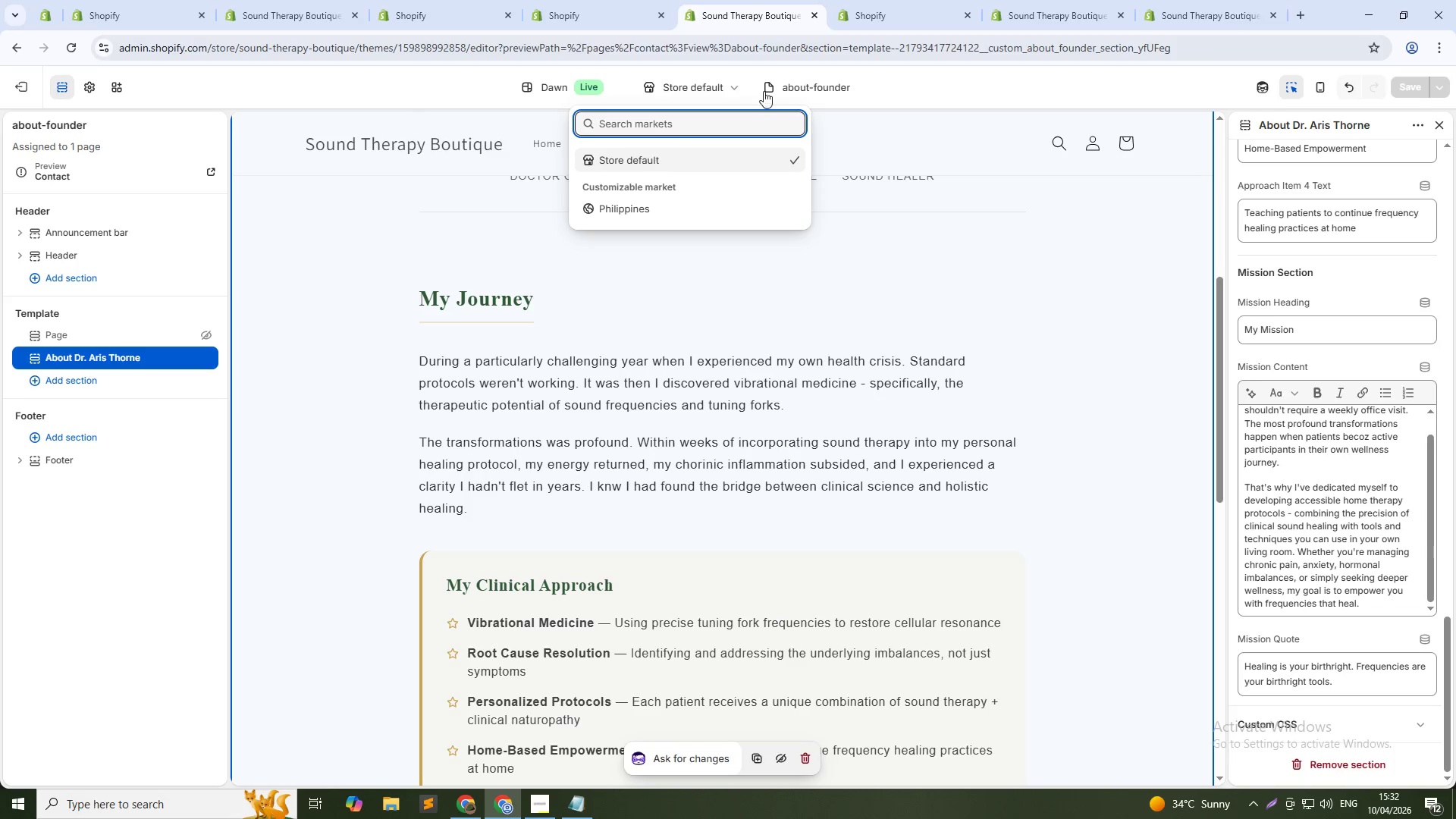 
left_click([812, 84])
 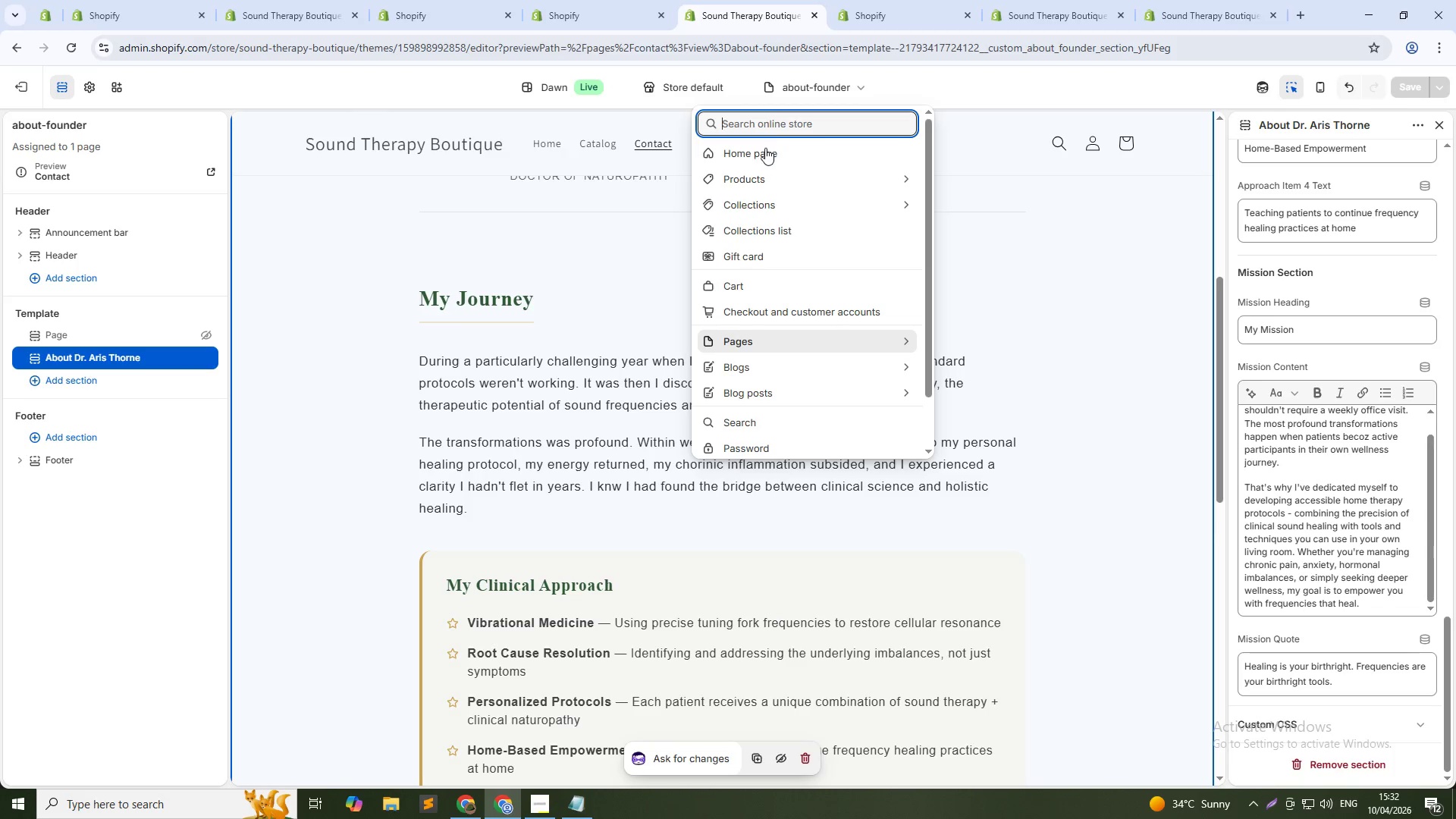 
left_click([763, 154])
 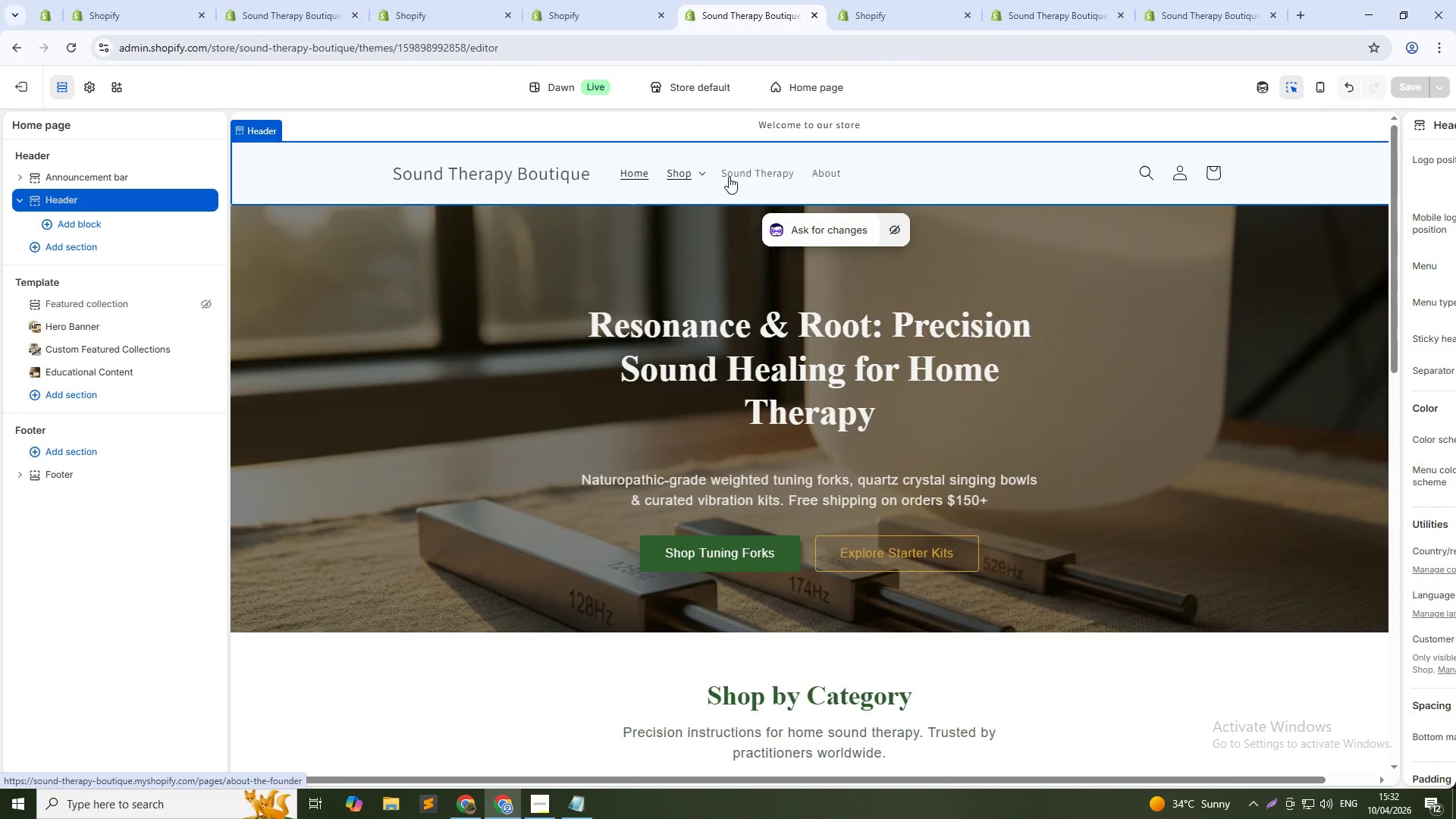 
wait(6.64)
 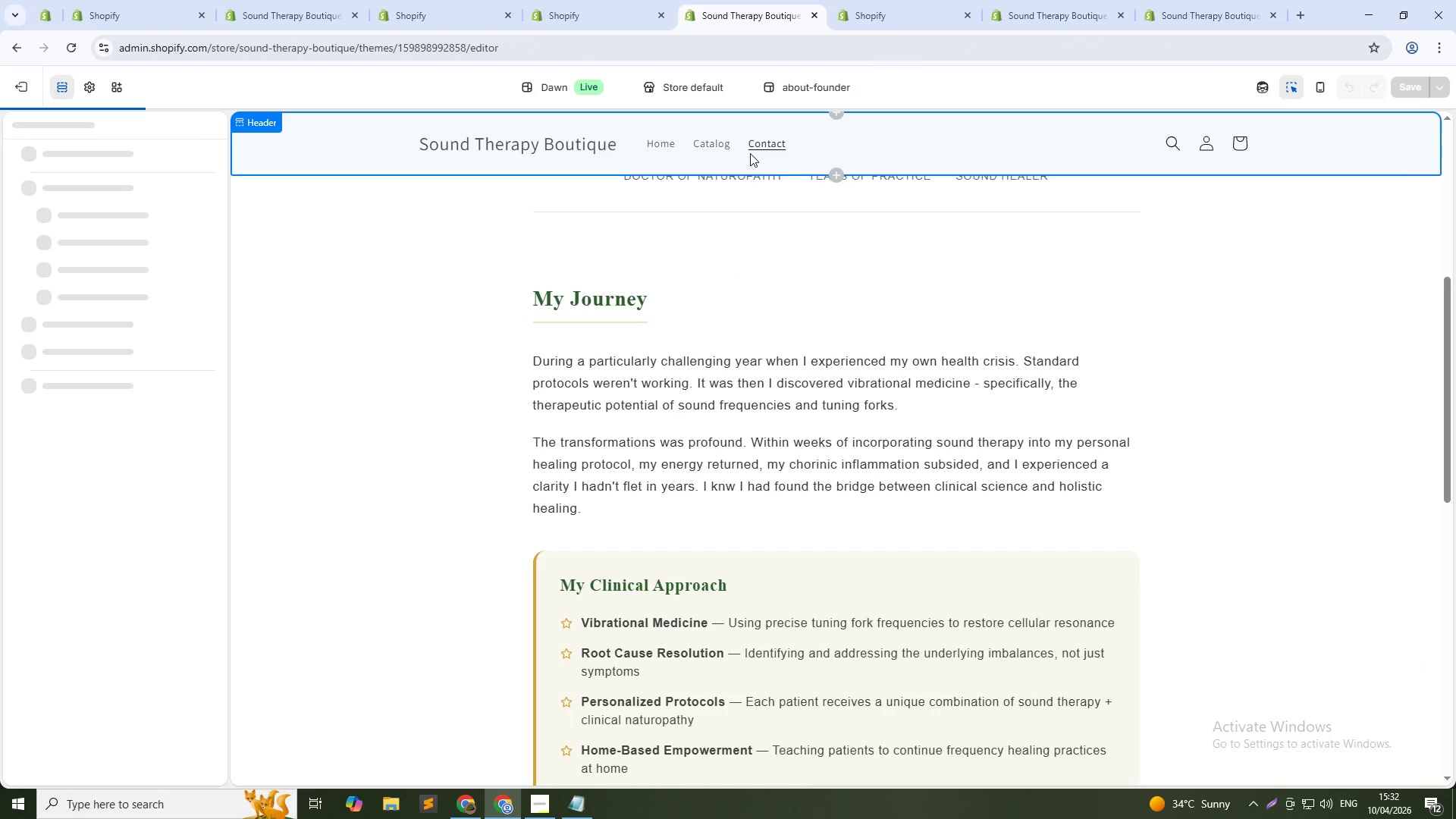 
left_click([869, 6])
 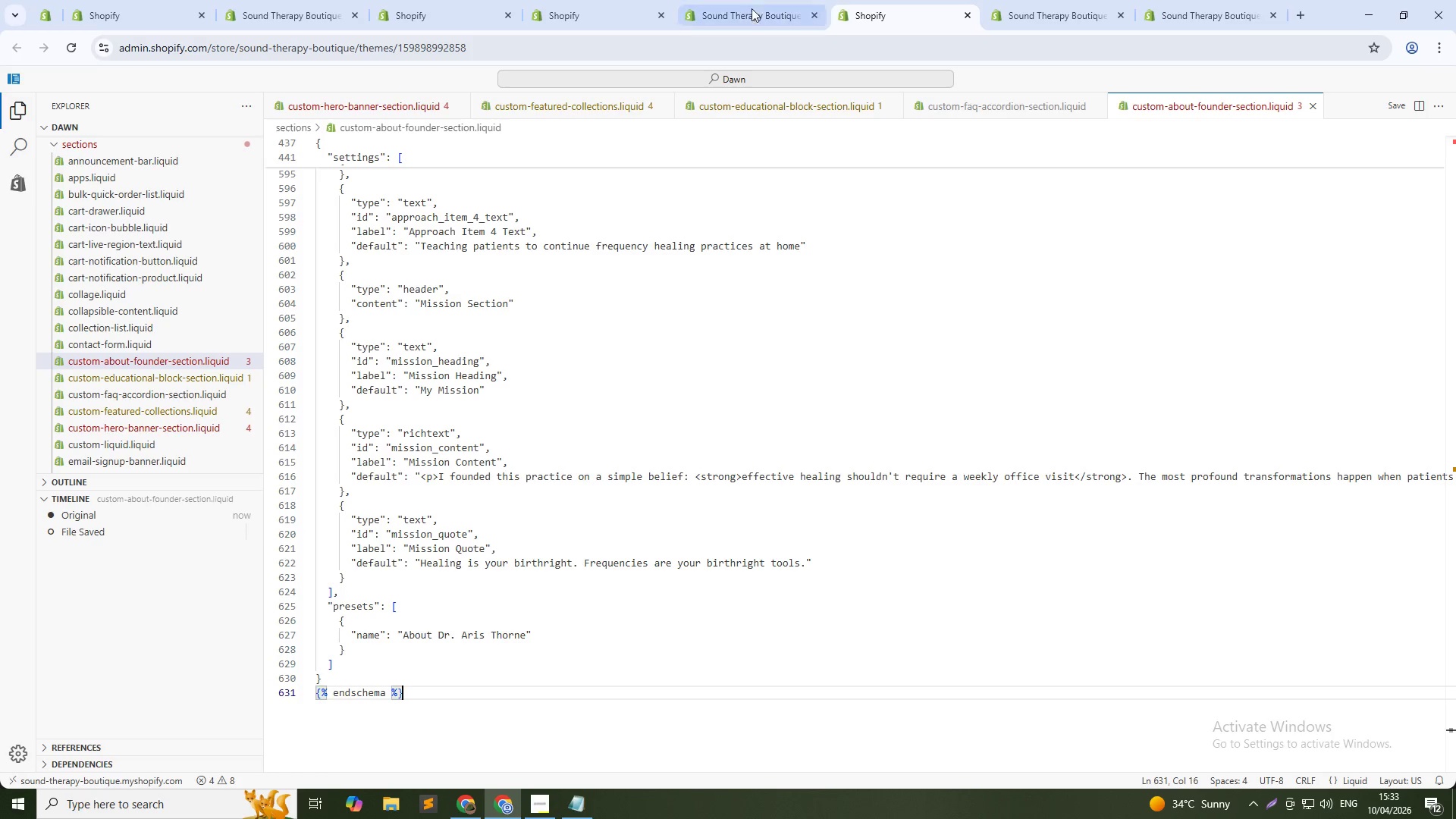 
left_click([741, 5])
 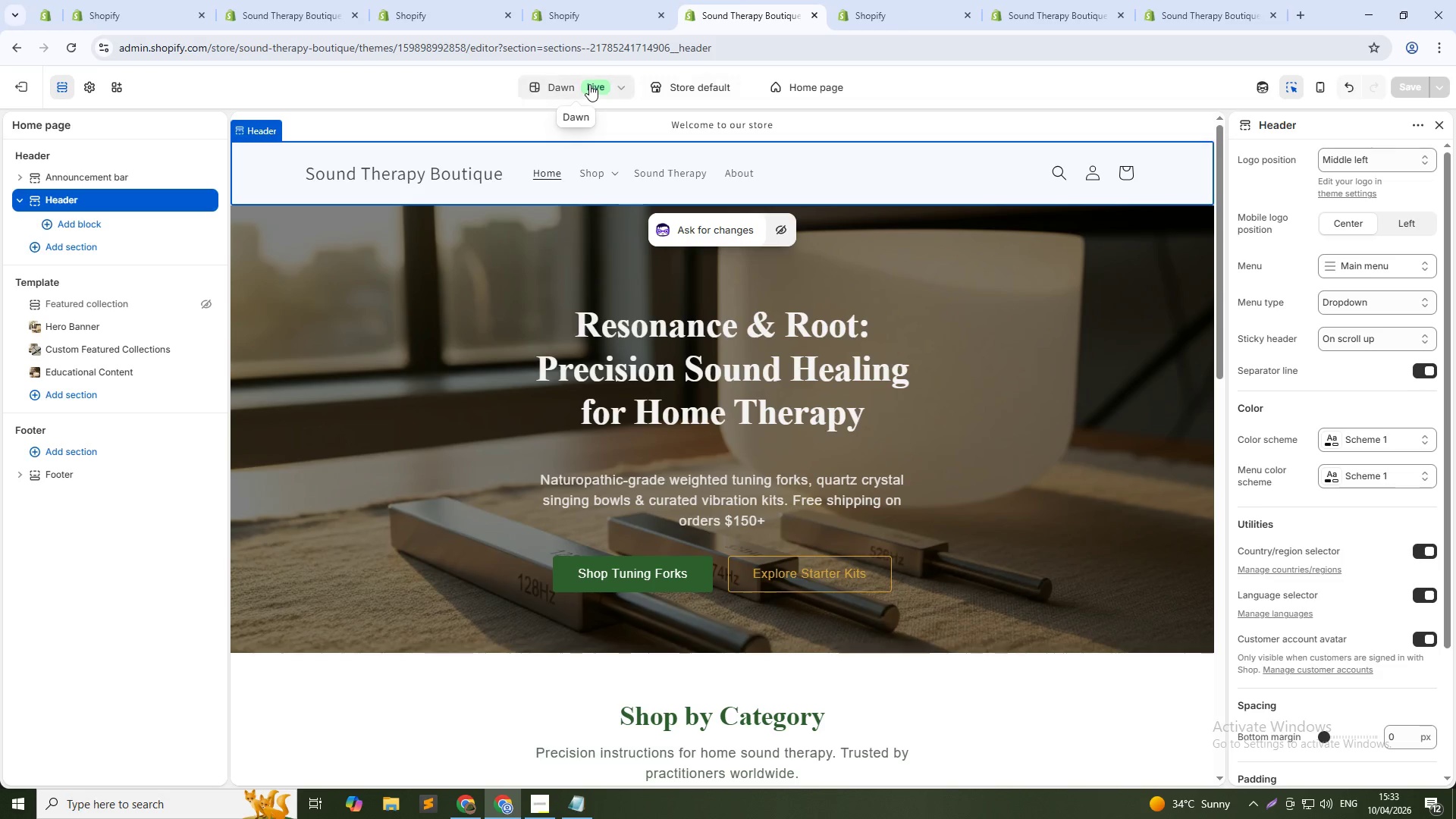 
left_click([612, 75])
 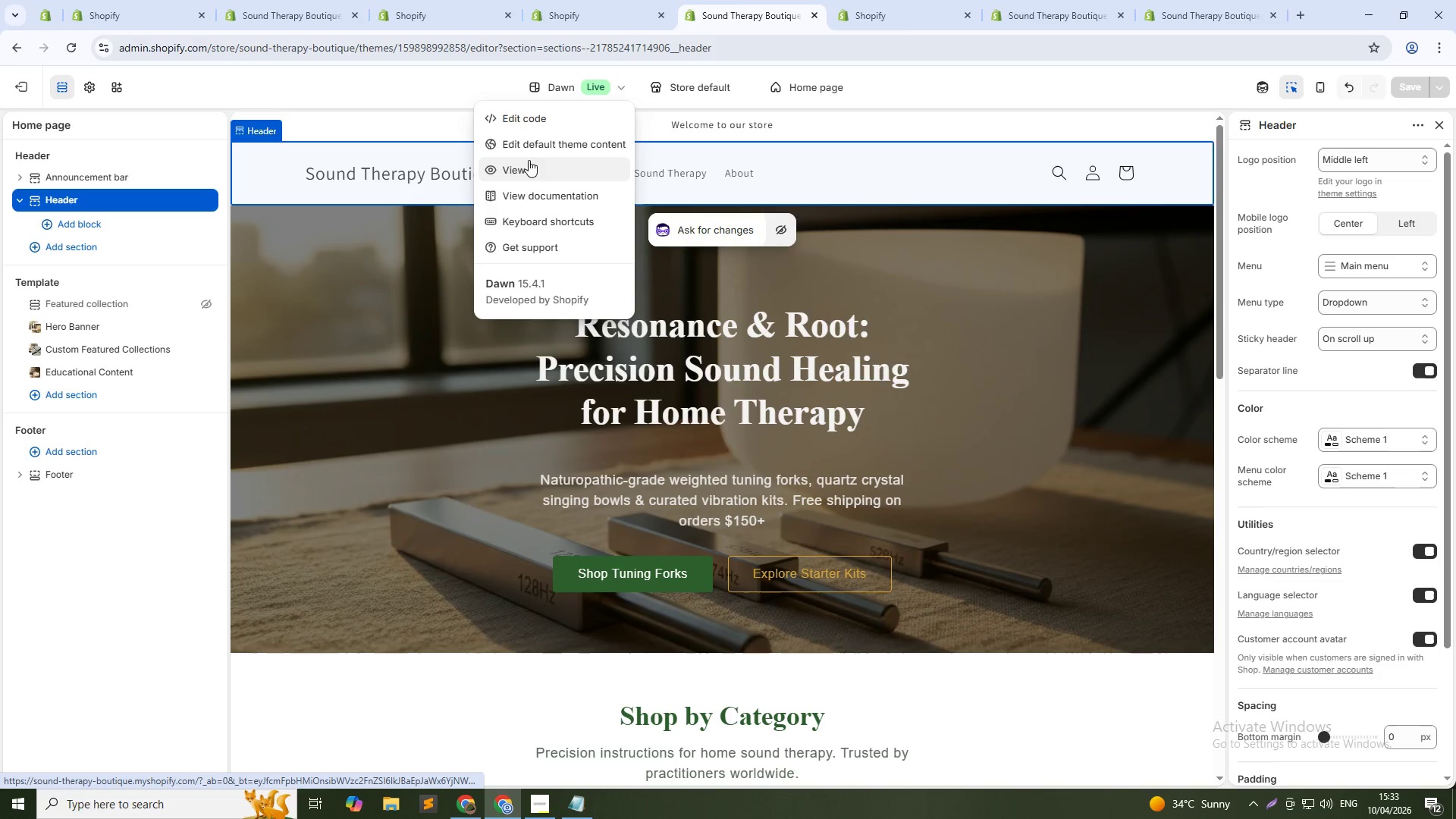 
left_click([529, 165])
 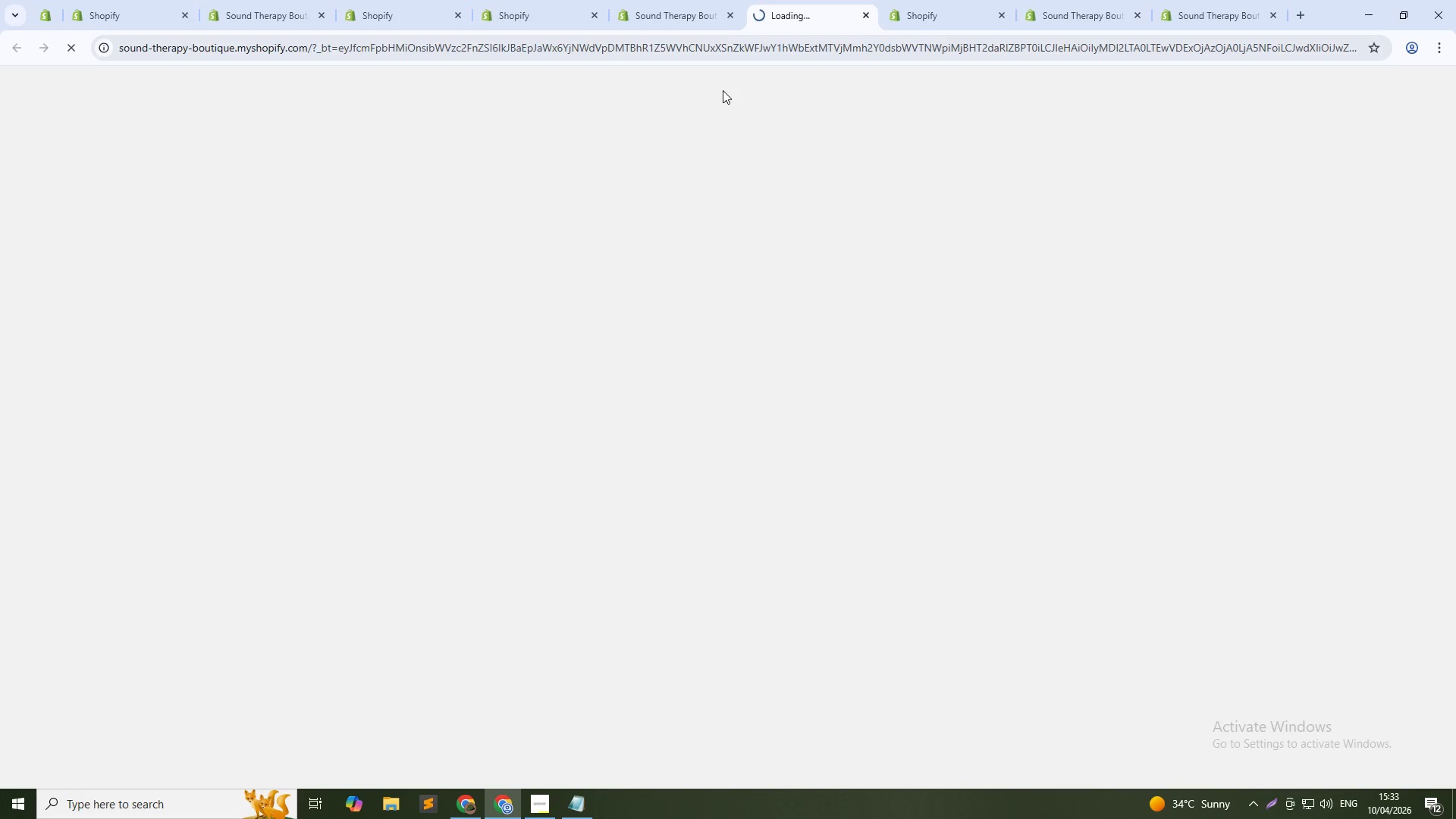 
key(Alt+Tab)